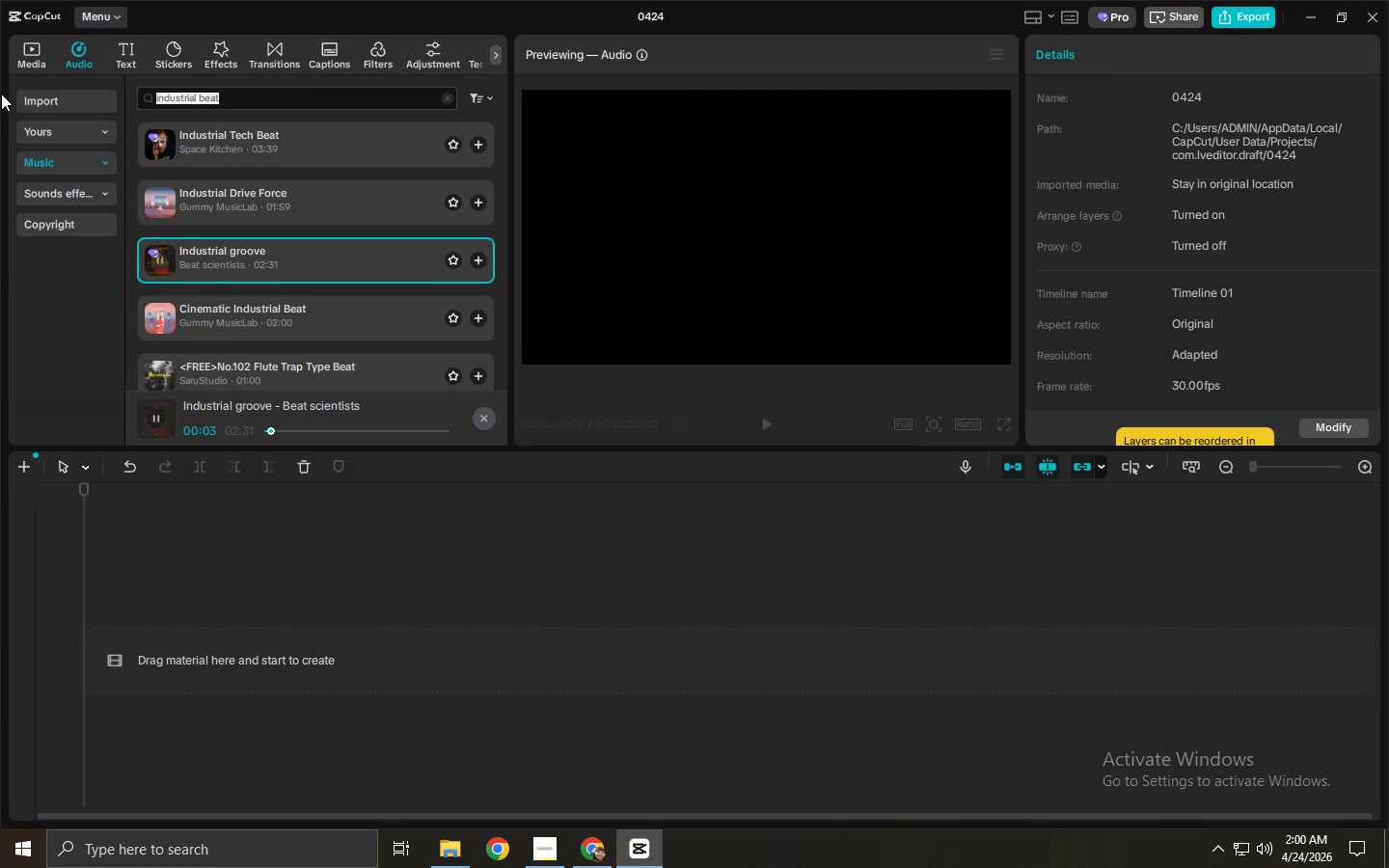 
type(tick rh)
key(Backspace)
type(hytm\)
 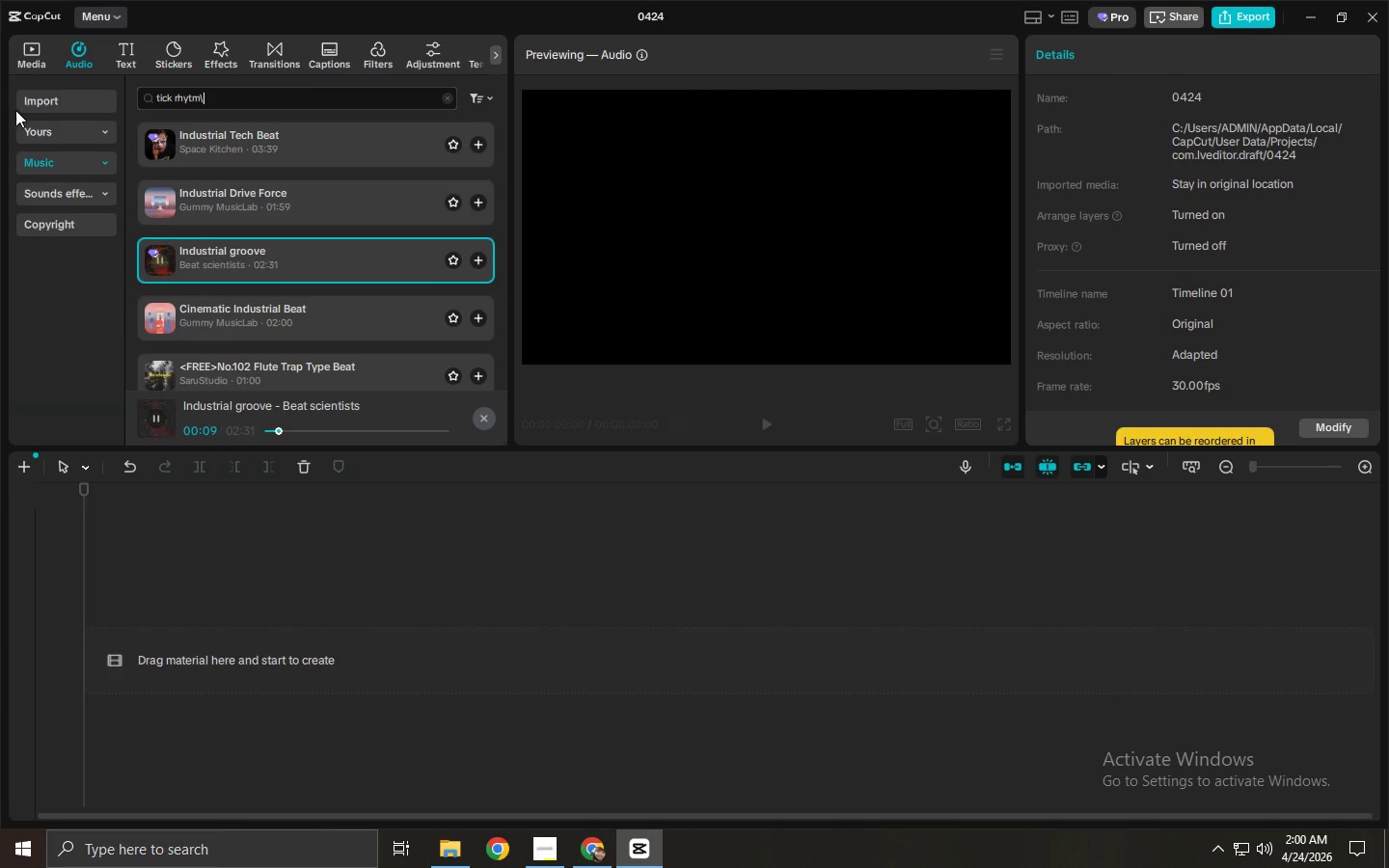 
left_click([210, 100])
 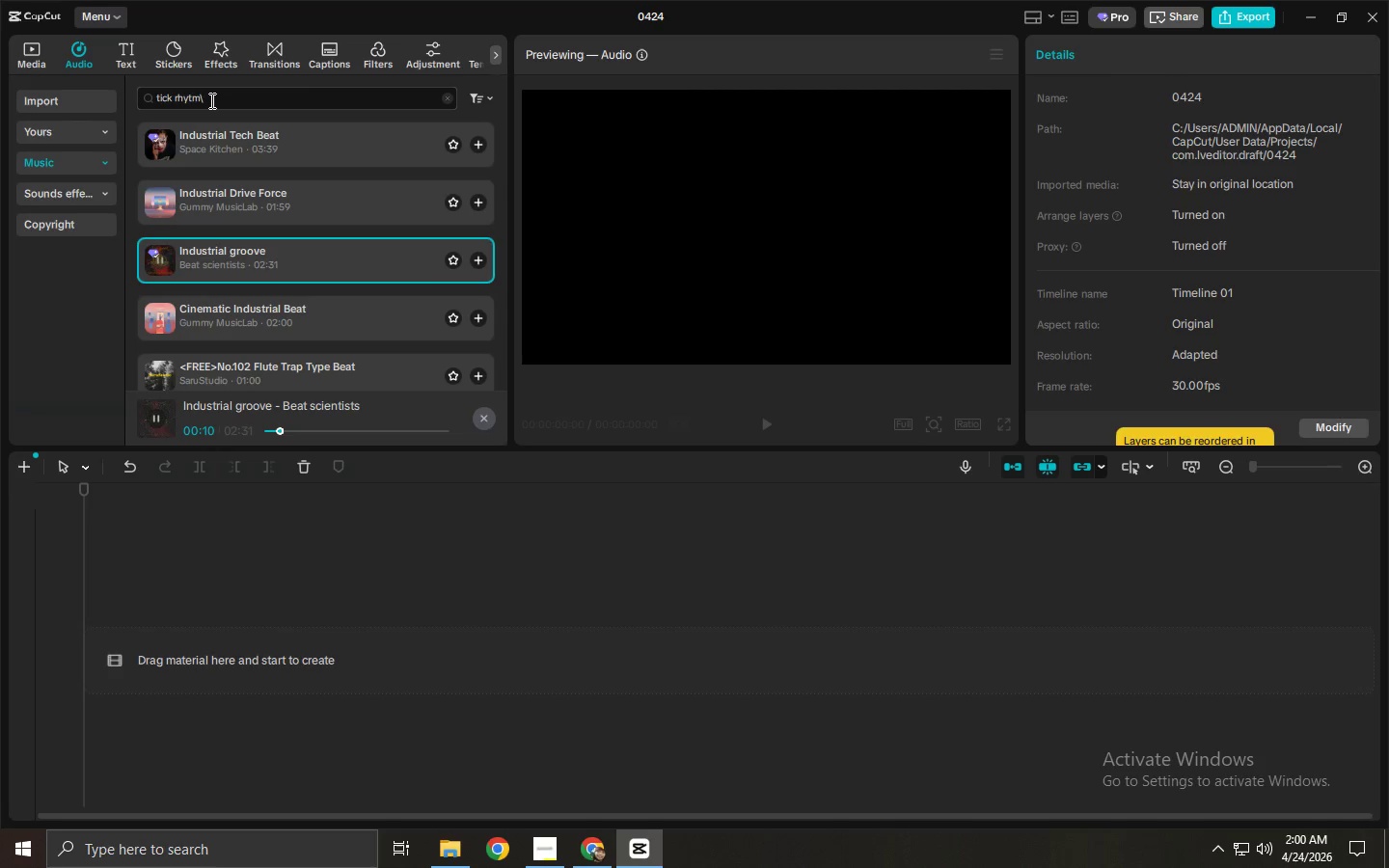 
key(Backspace)
 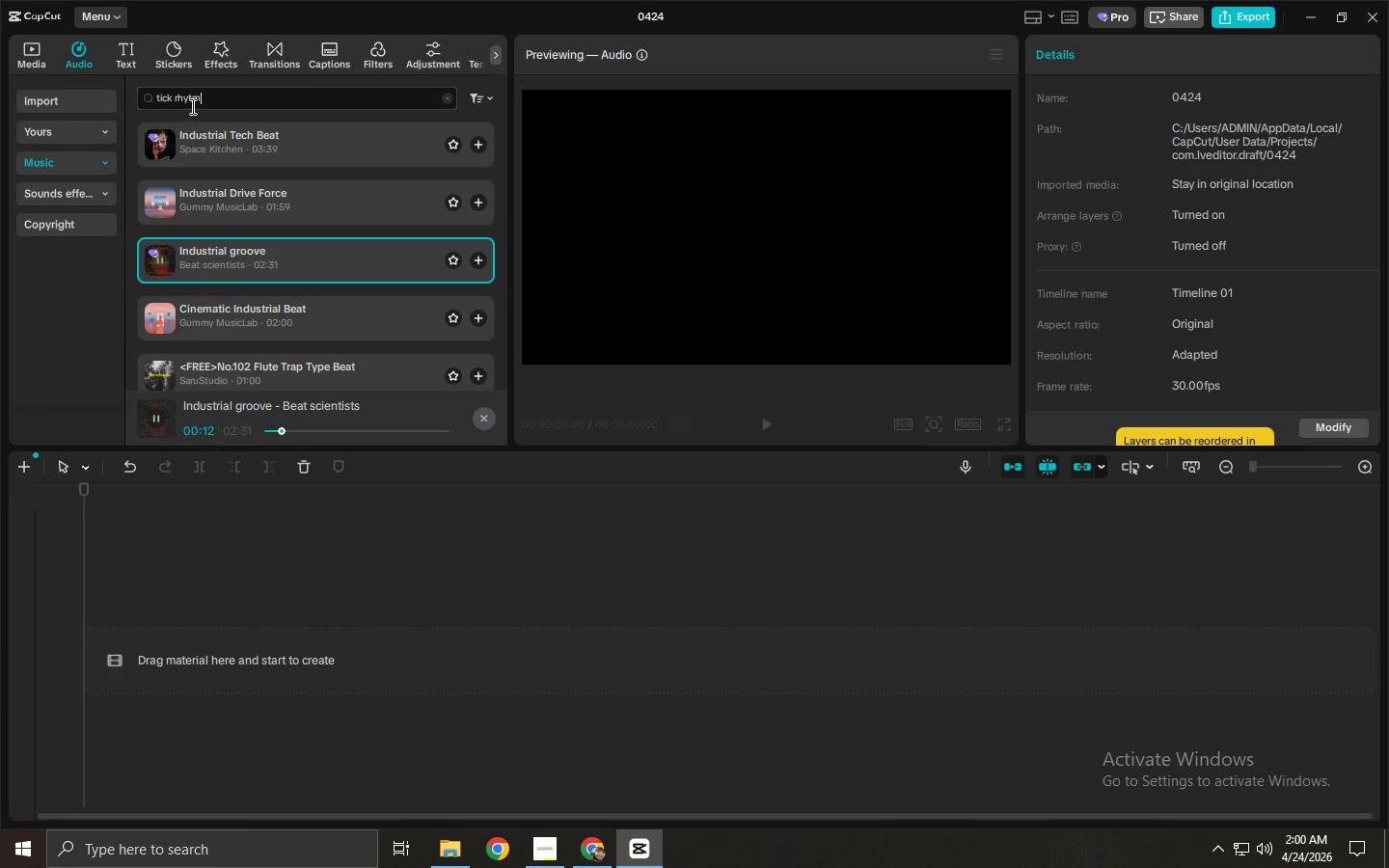 
left_click([189, 98])
 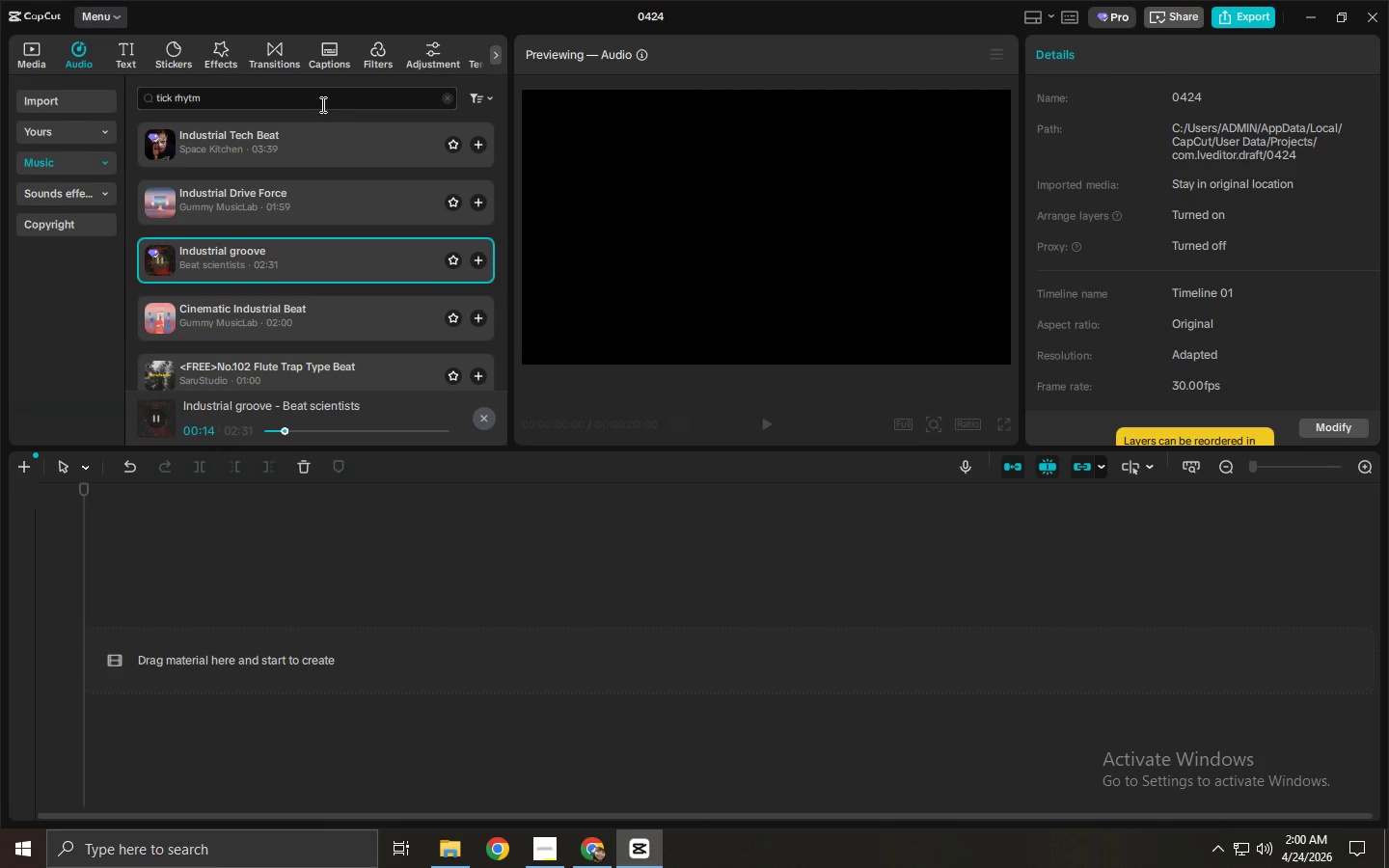 
key(H)
 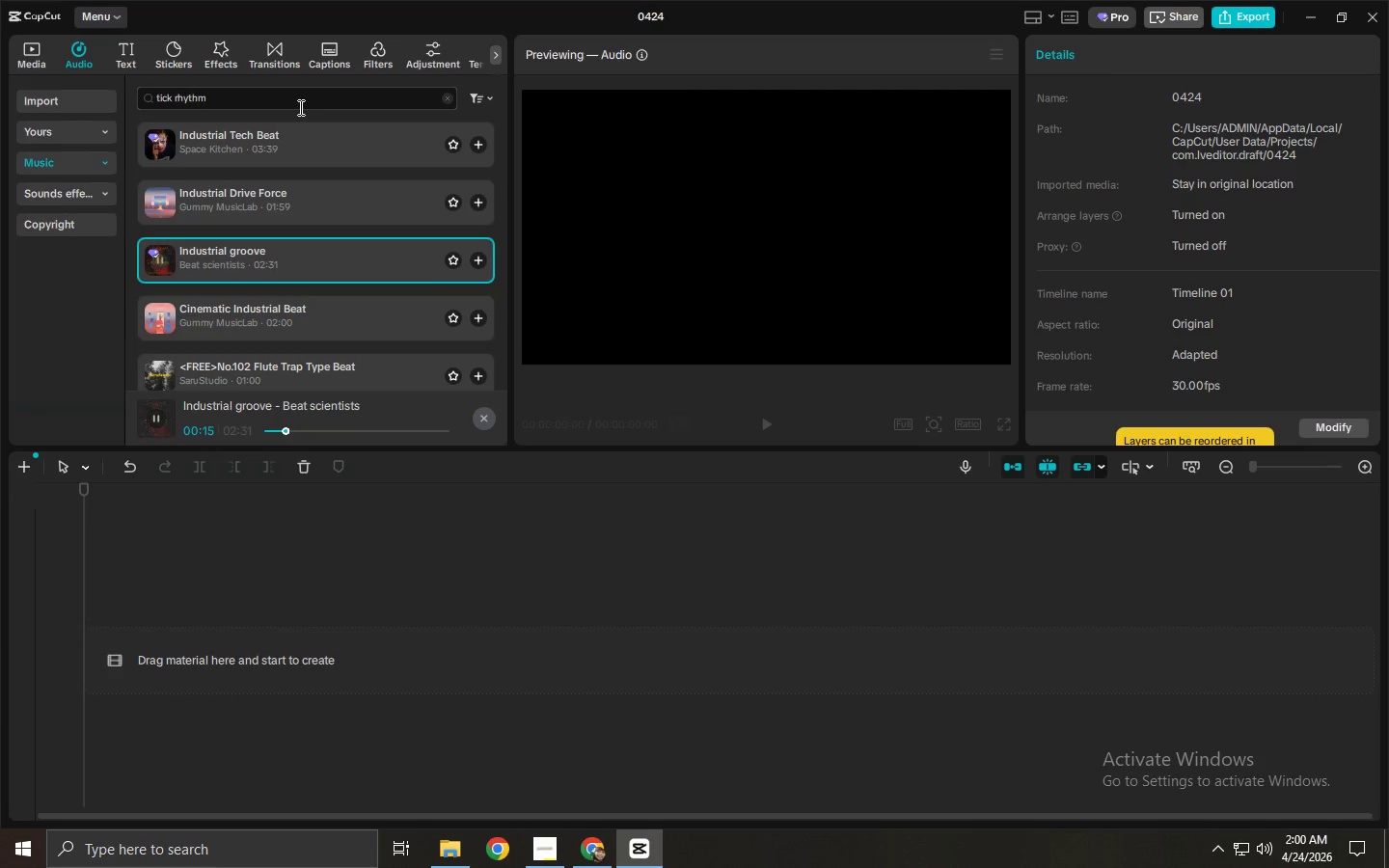 
key(NumpadEnter)
 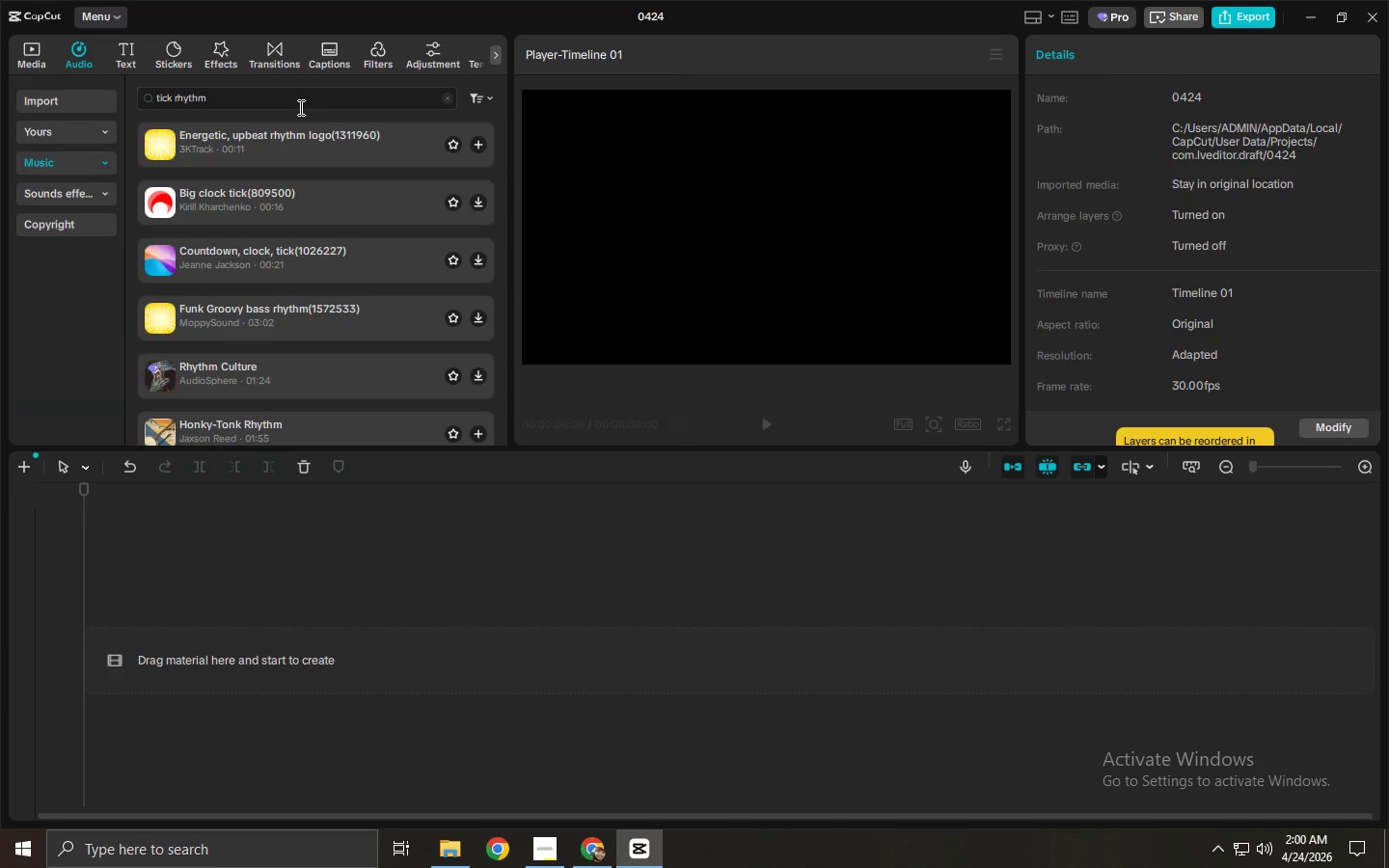 
left_click([249, 157])
 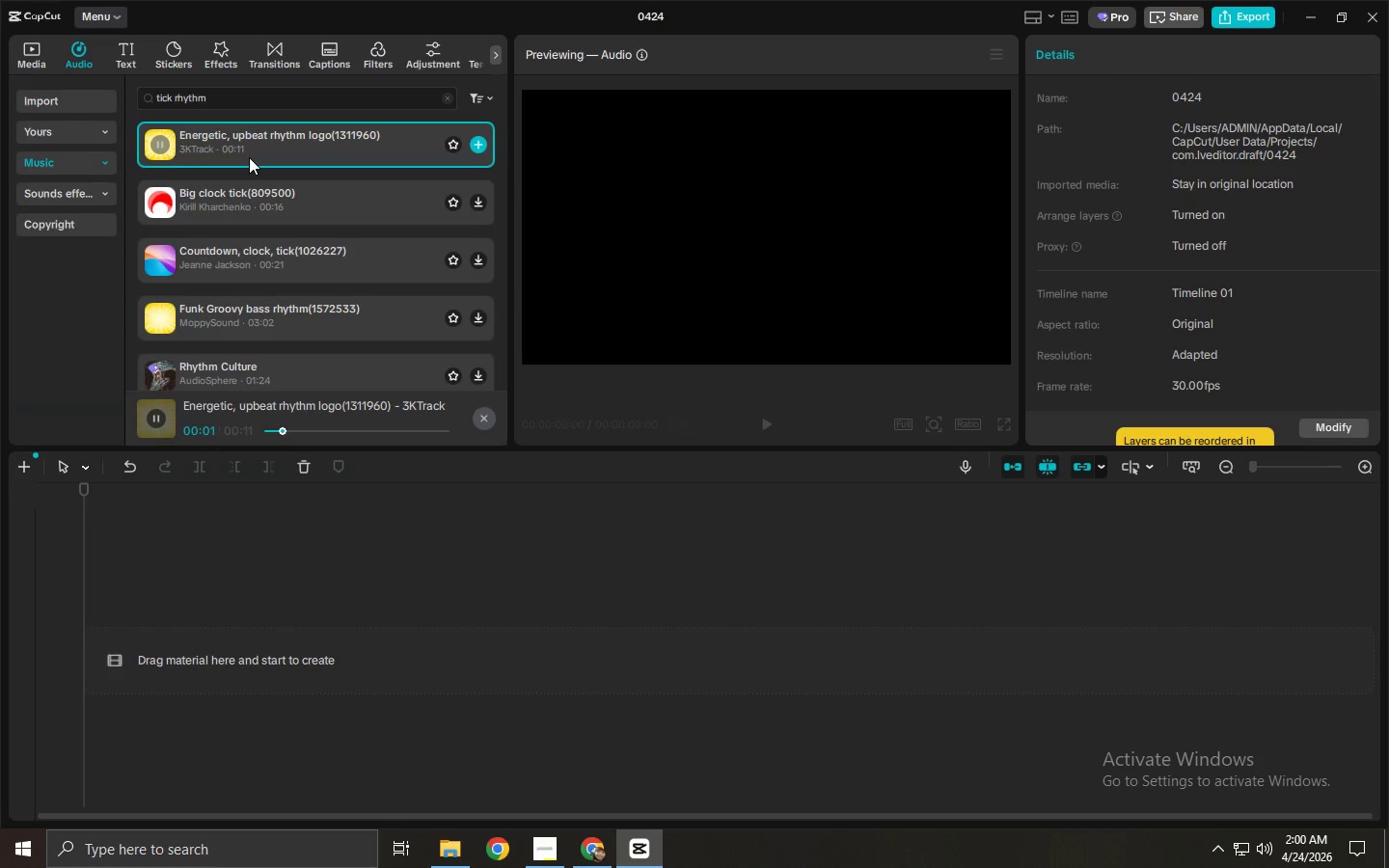 
left_click([263, 203])
 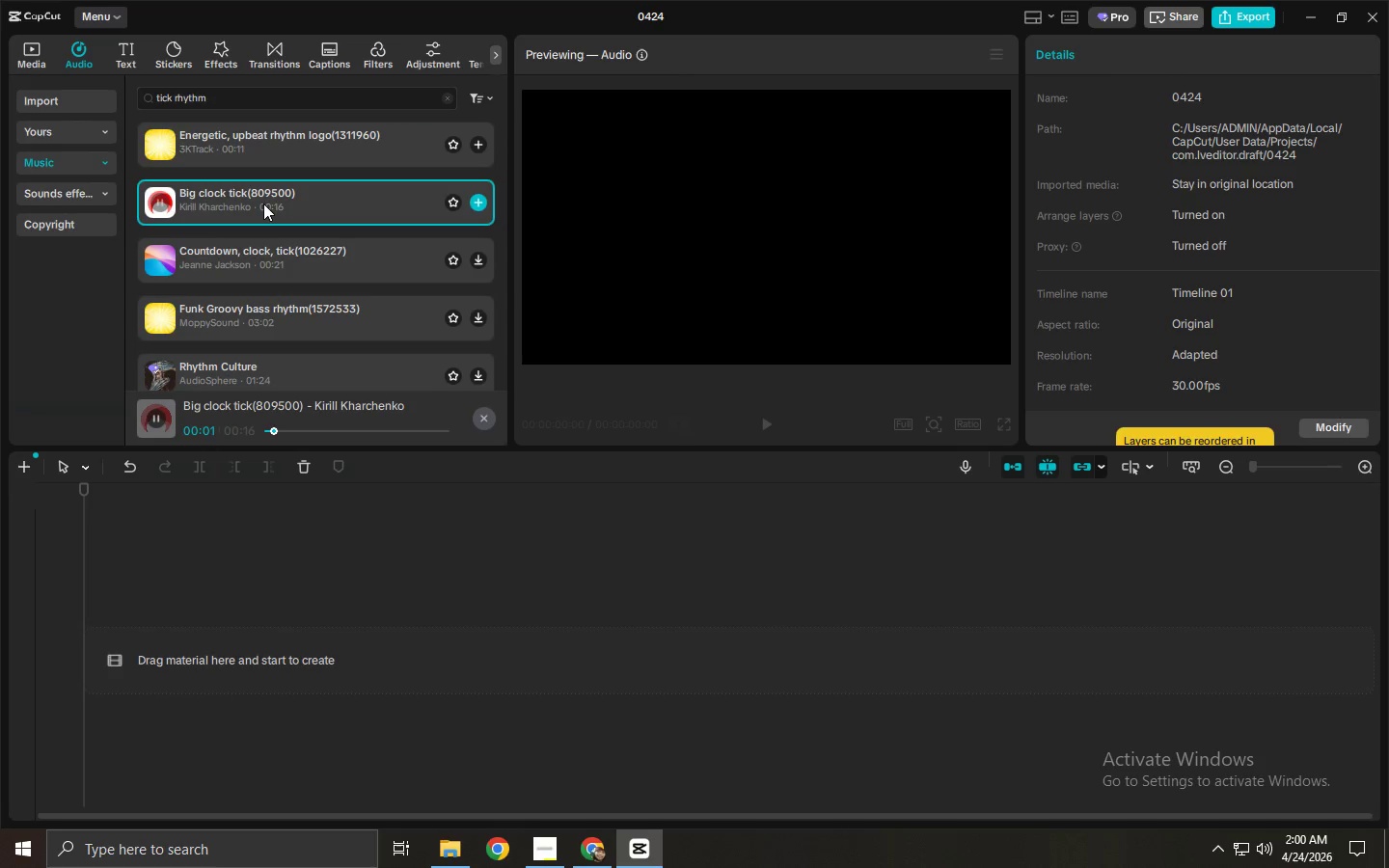 
left_click([252, 273])
 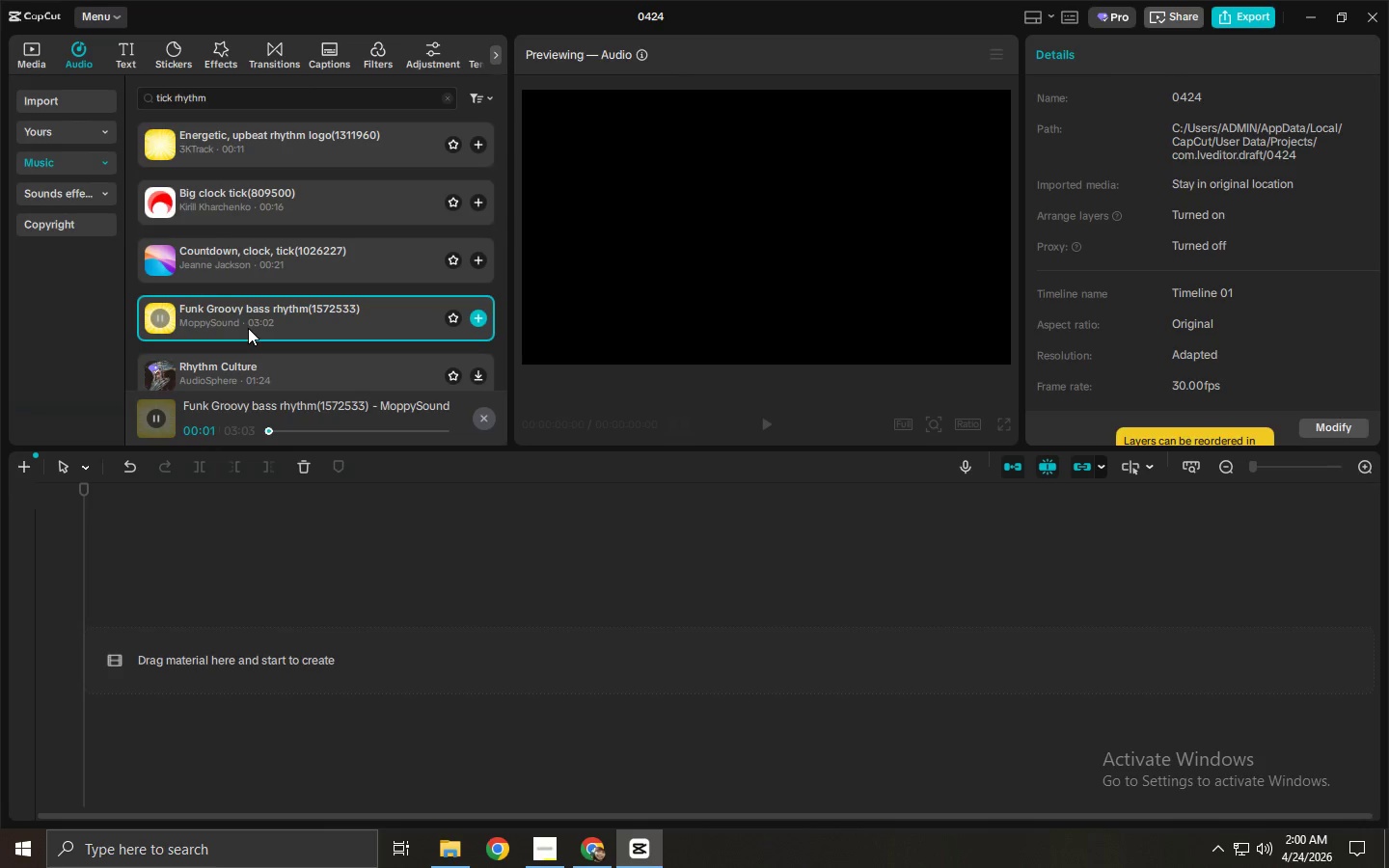 
wait(8.06)
 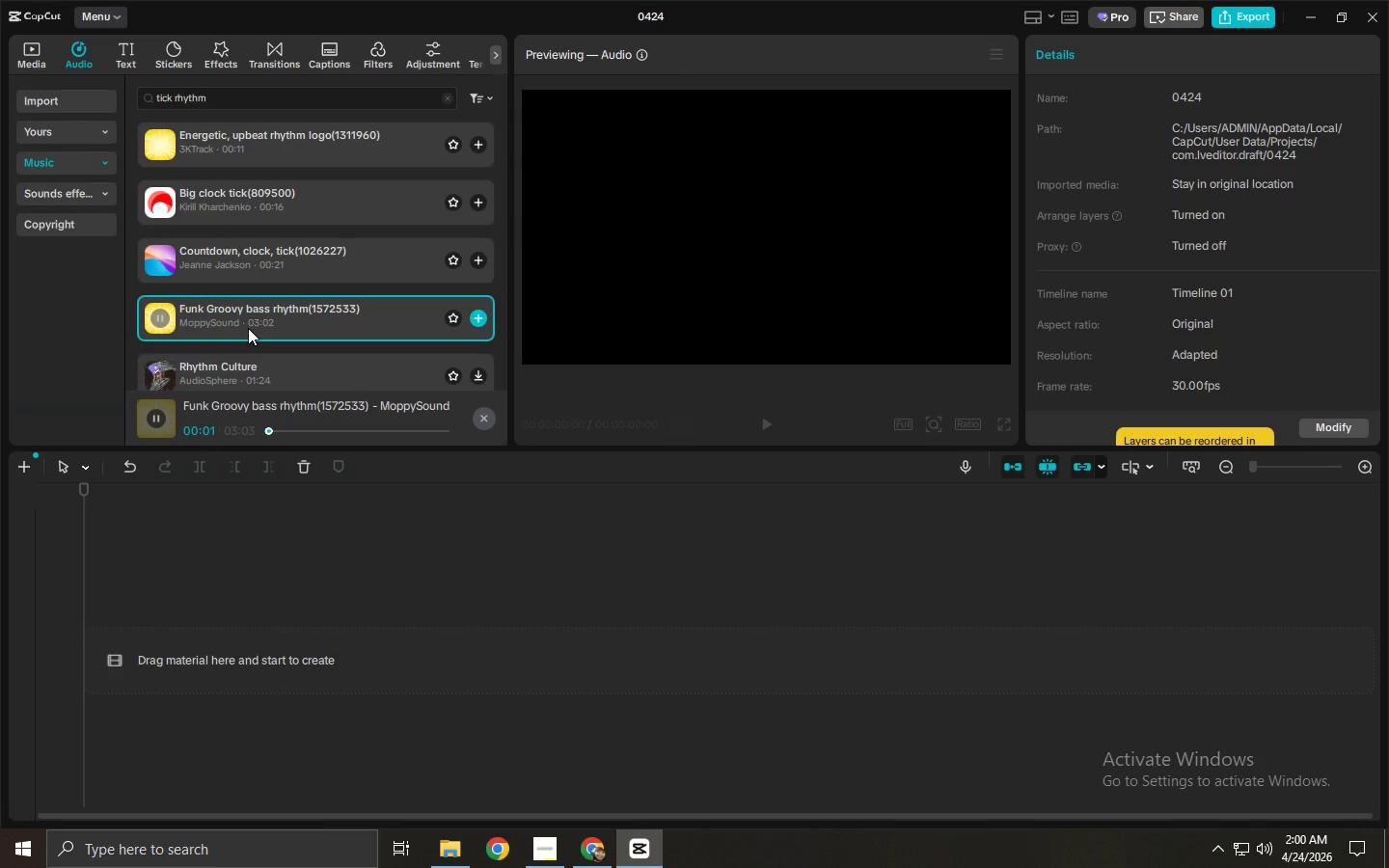 
left_click_drag(start_coordinate=[243, 86], to_coordinate=[123, 86])
 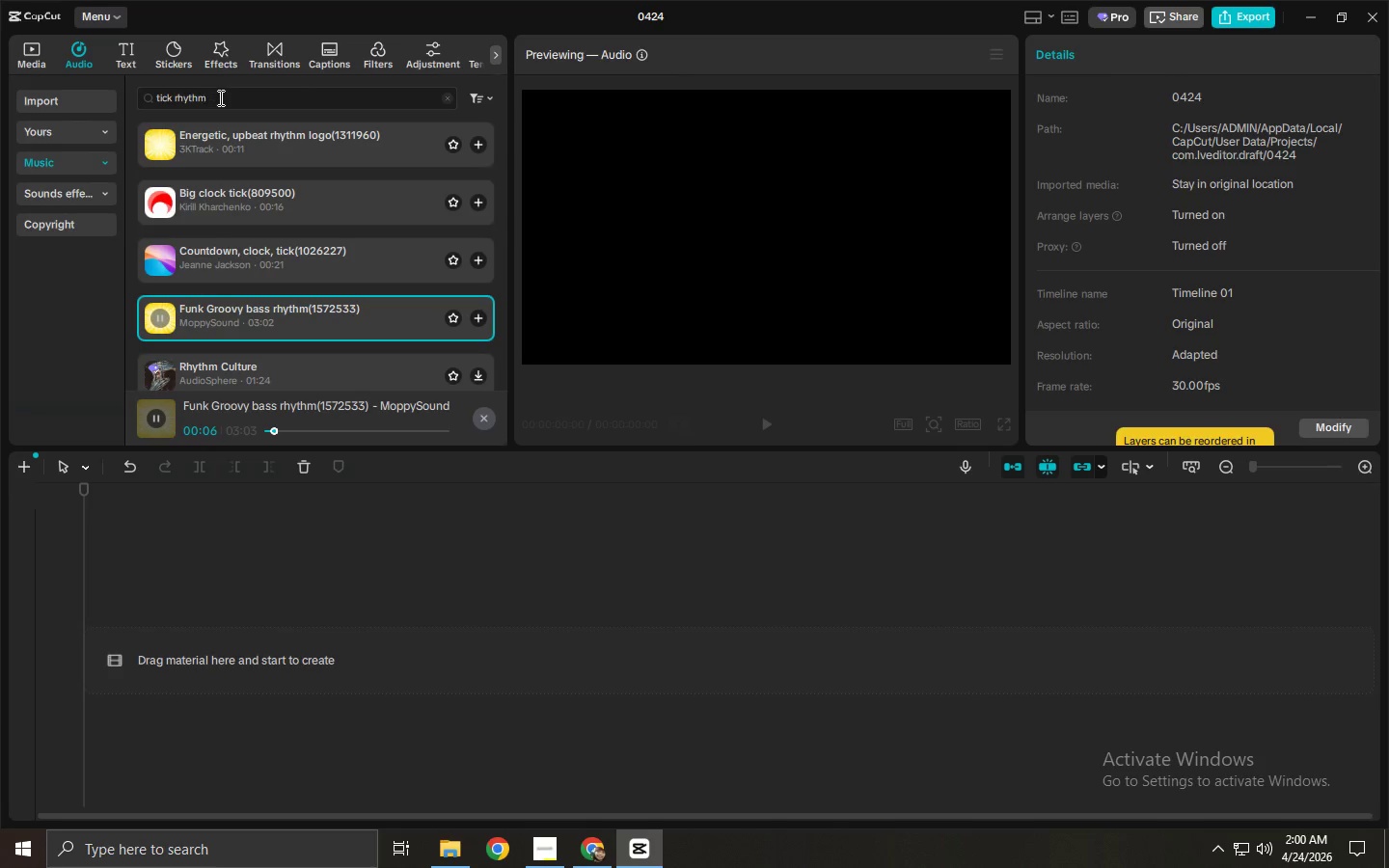 
double_click([219, 97])
 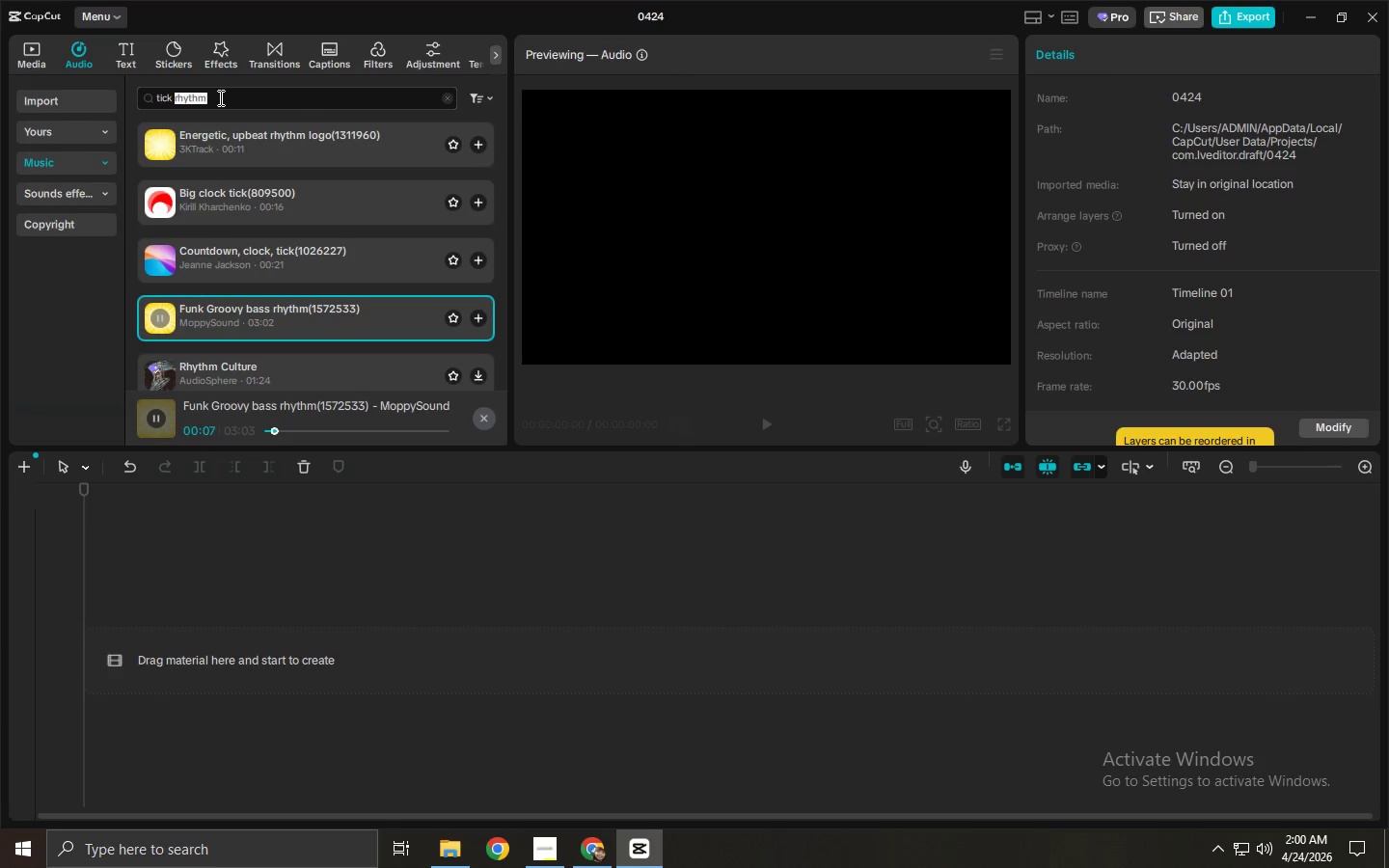 
triple_click([219, 97])
 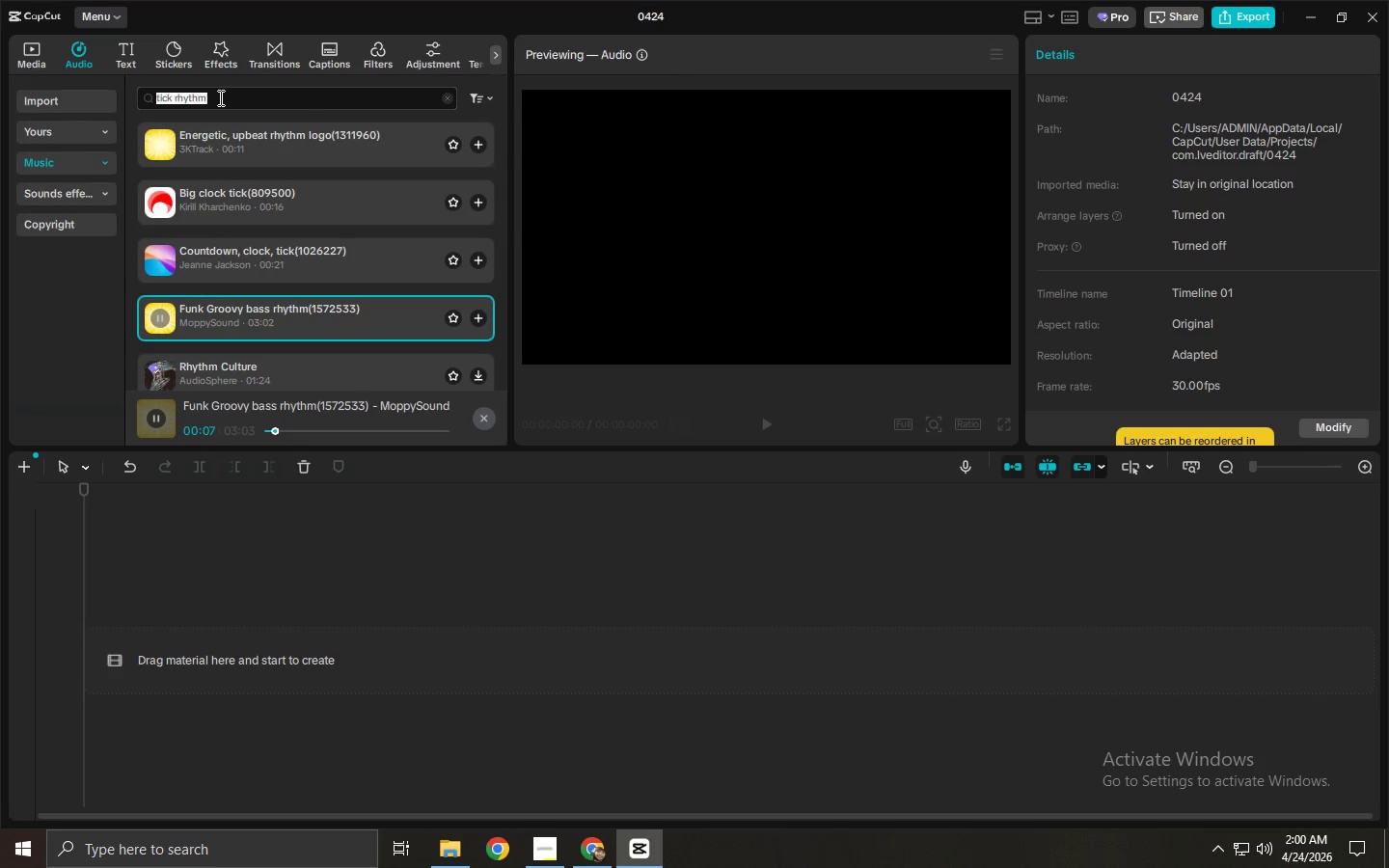 
key(Control+A)
 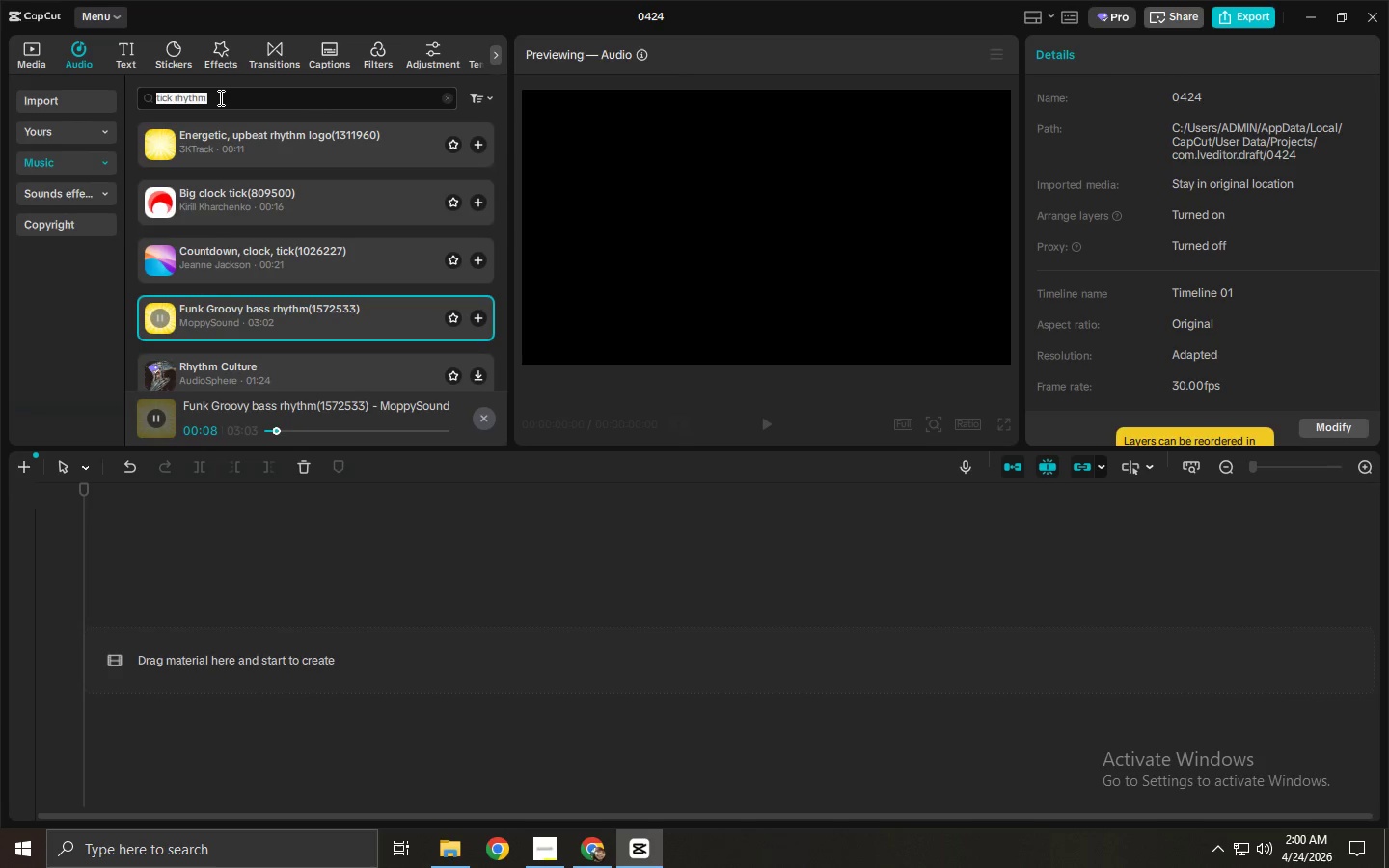 
type(miniman)
key(Backspace)
type(l perci)
key(Backspace)
type(ussion)
 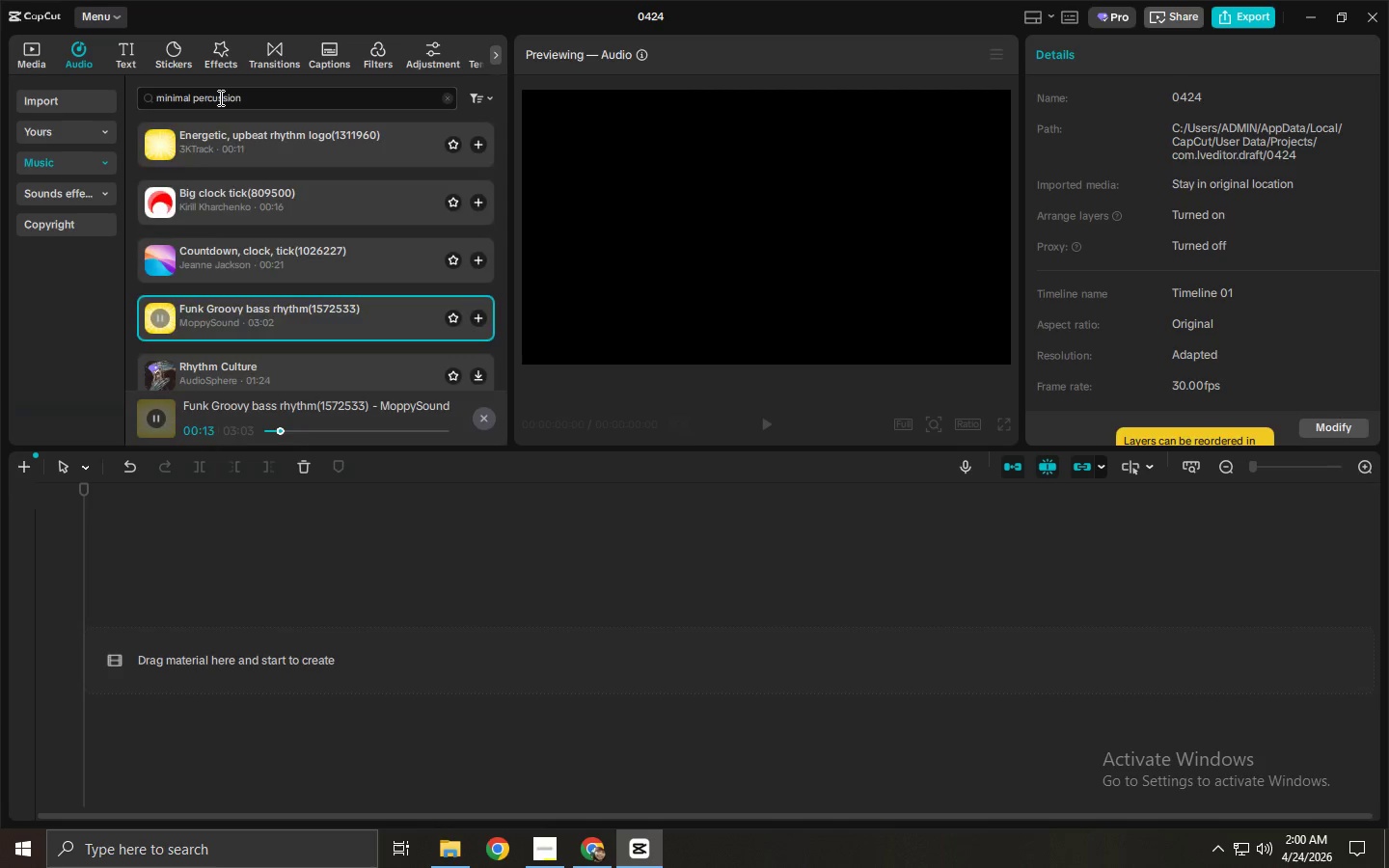 
key(Enter)
 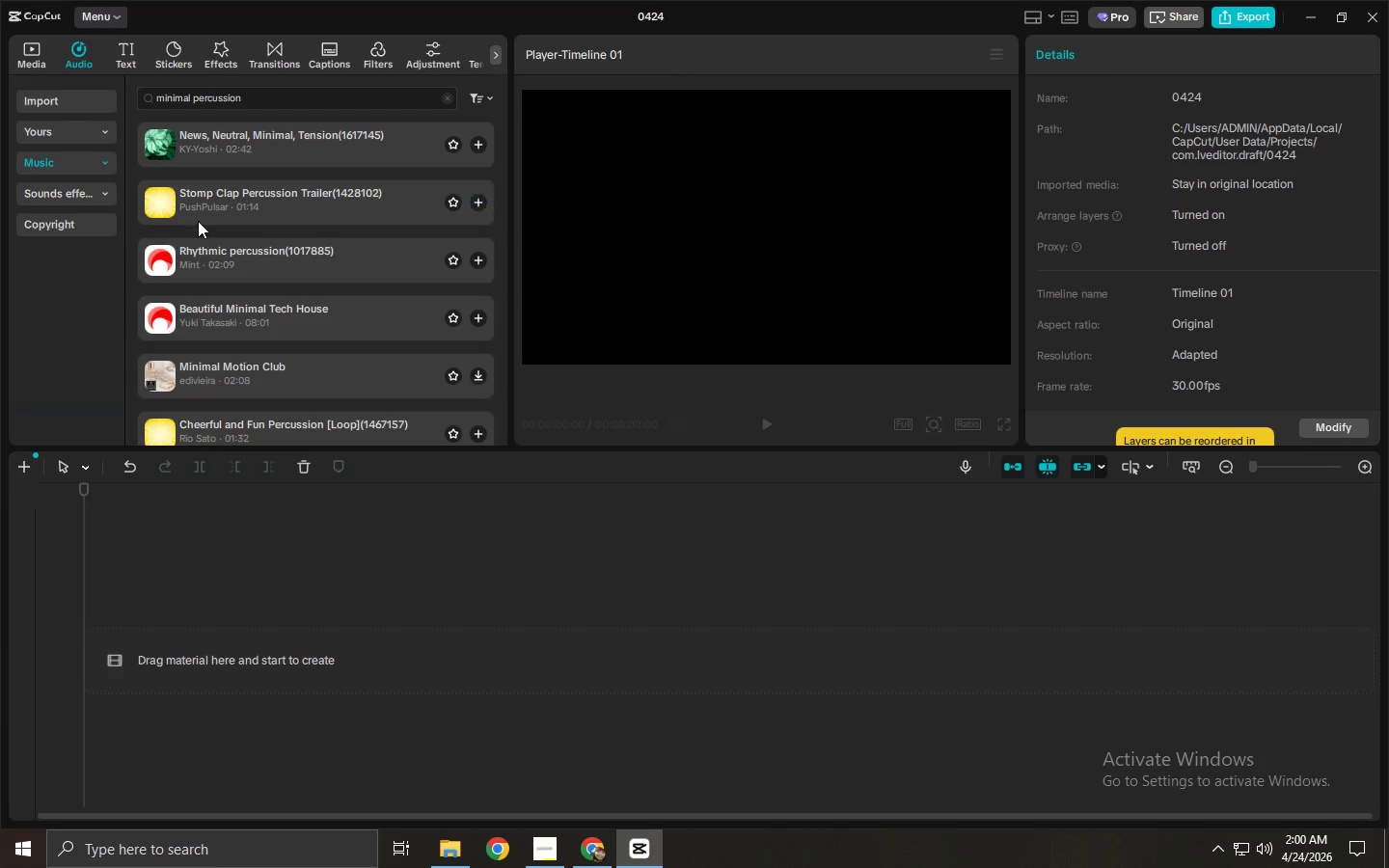 
left_click([253, 151])
 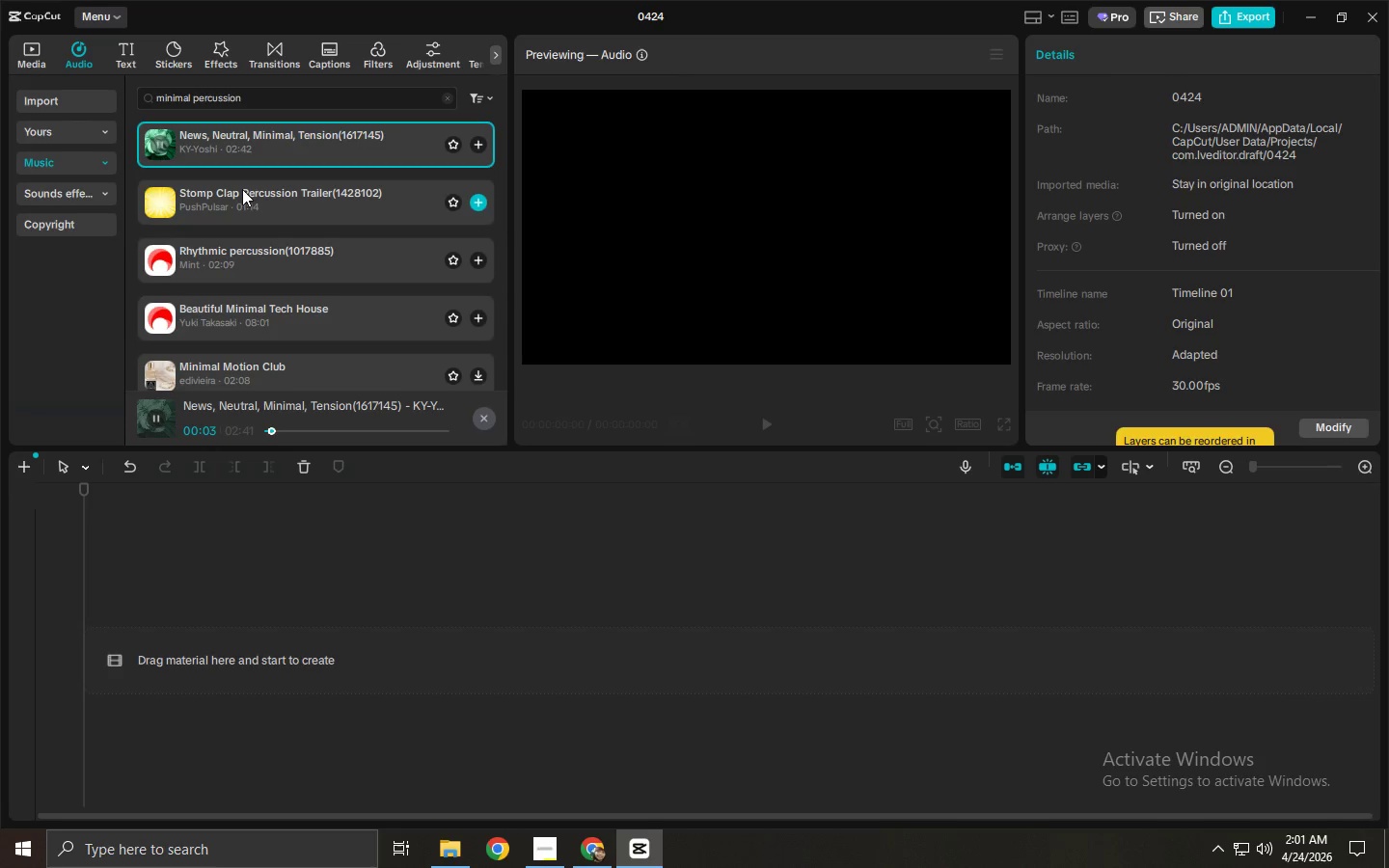 
wait(8.47)
 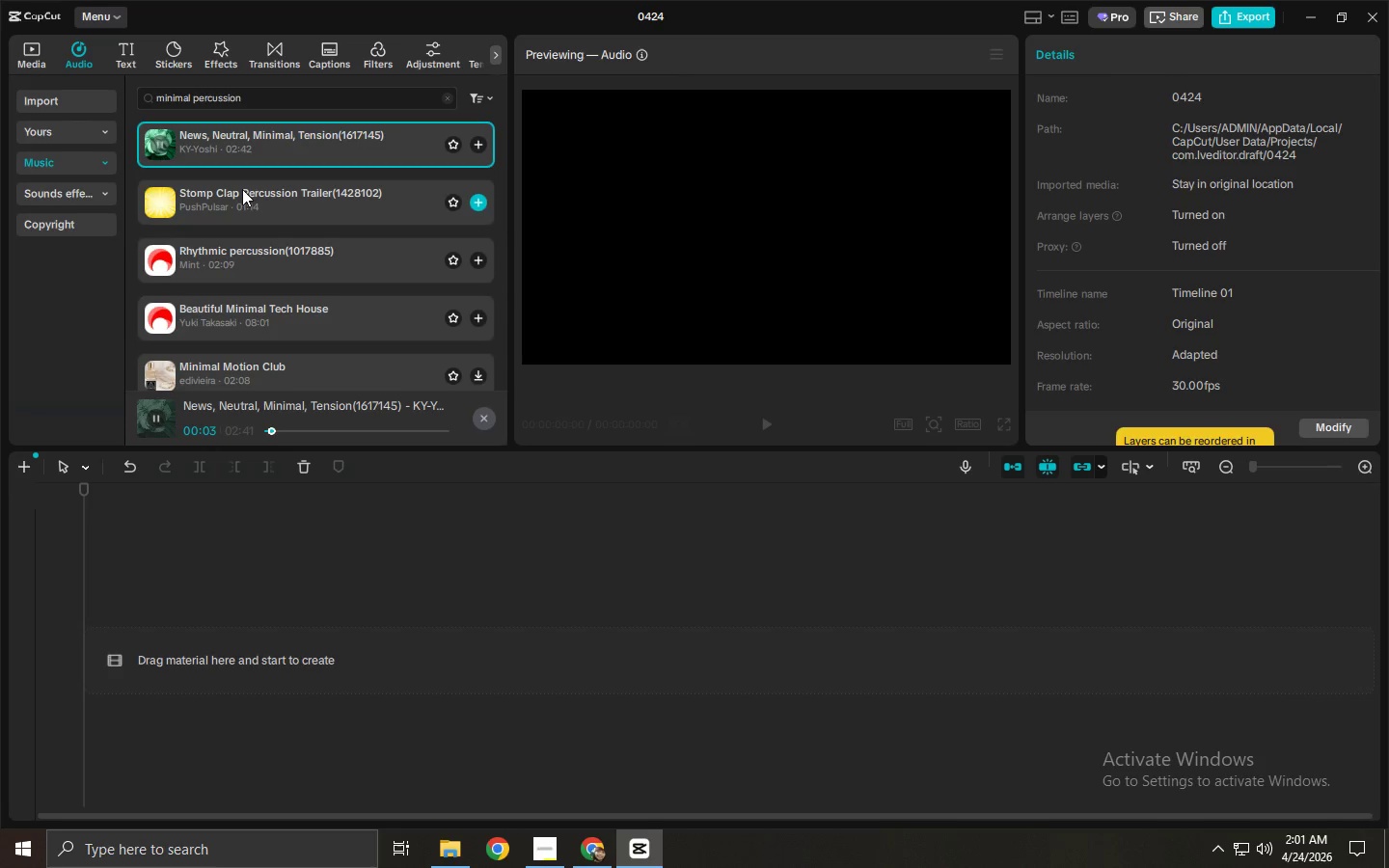 
left_click([266, 203])
 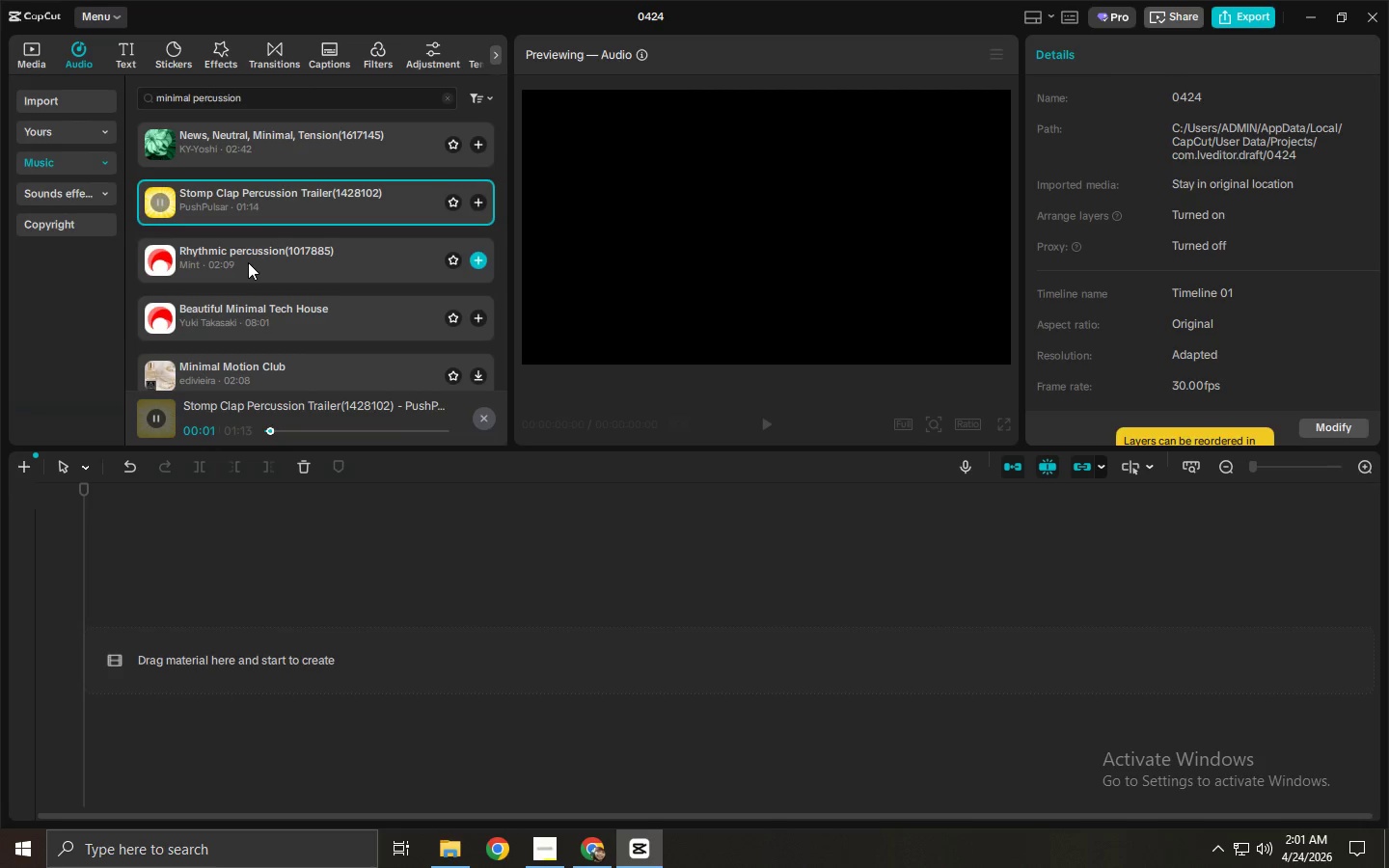 
left_click([248, 262])
 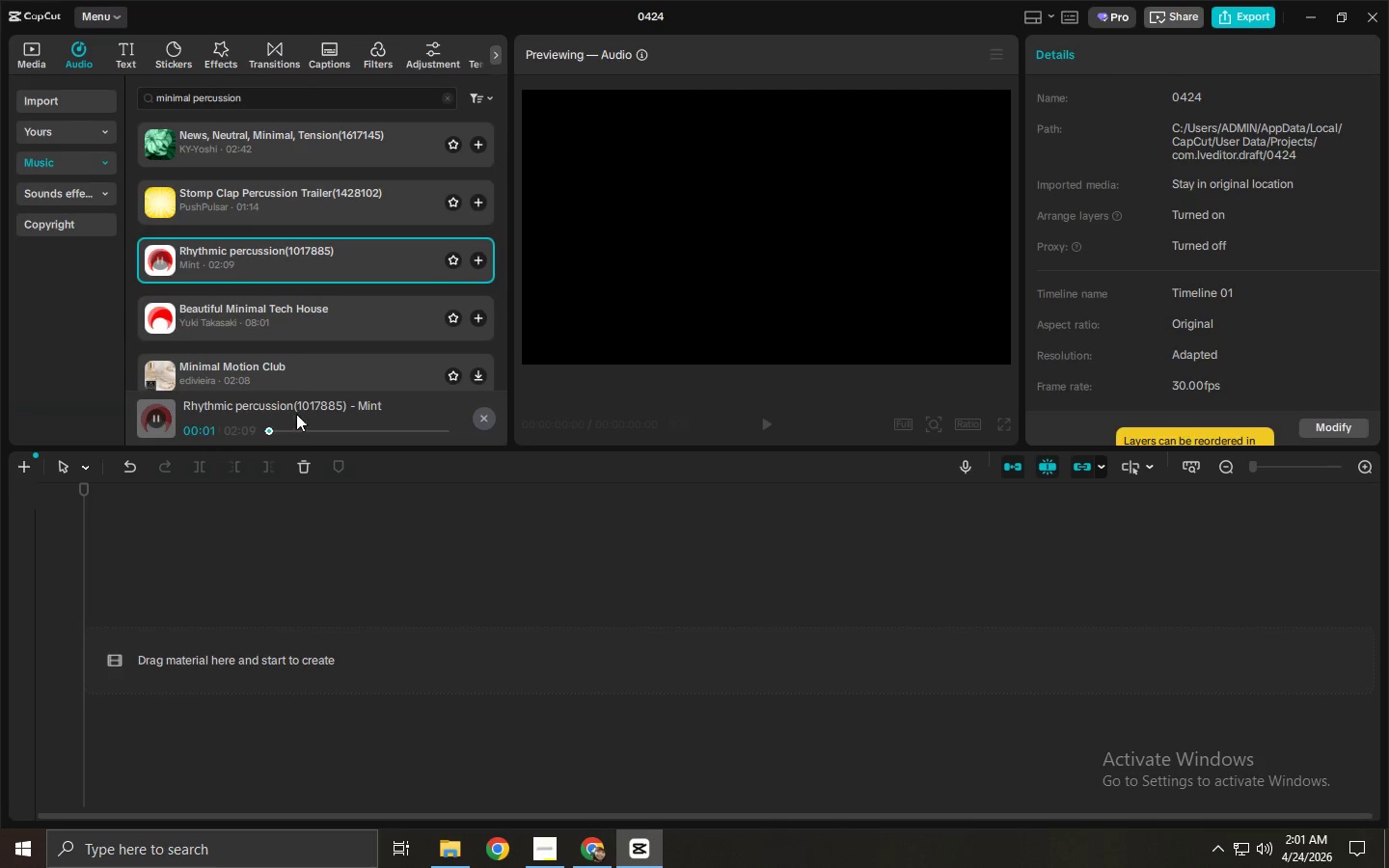 
left_click([248, 326])
 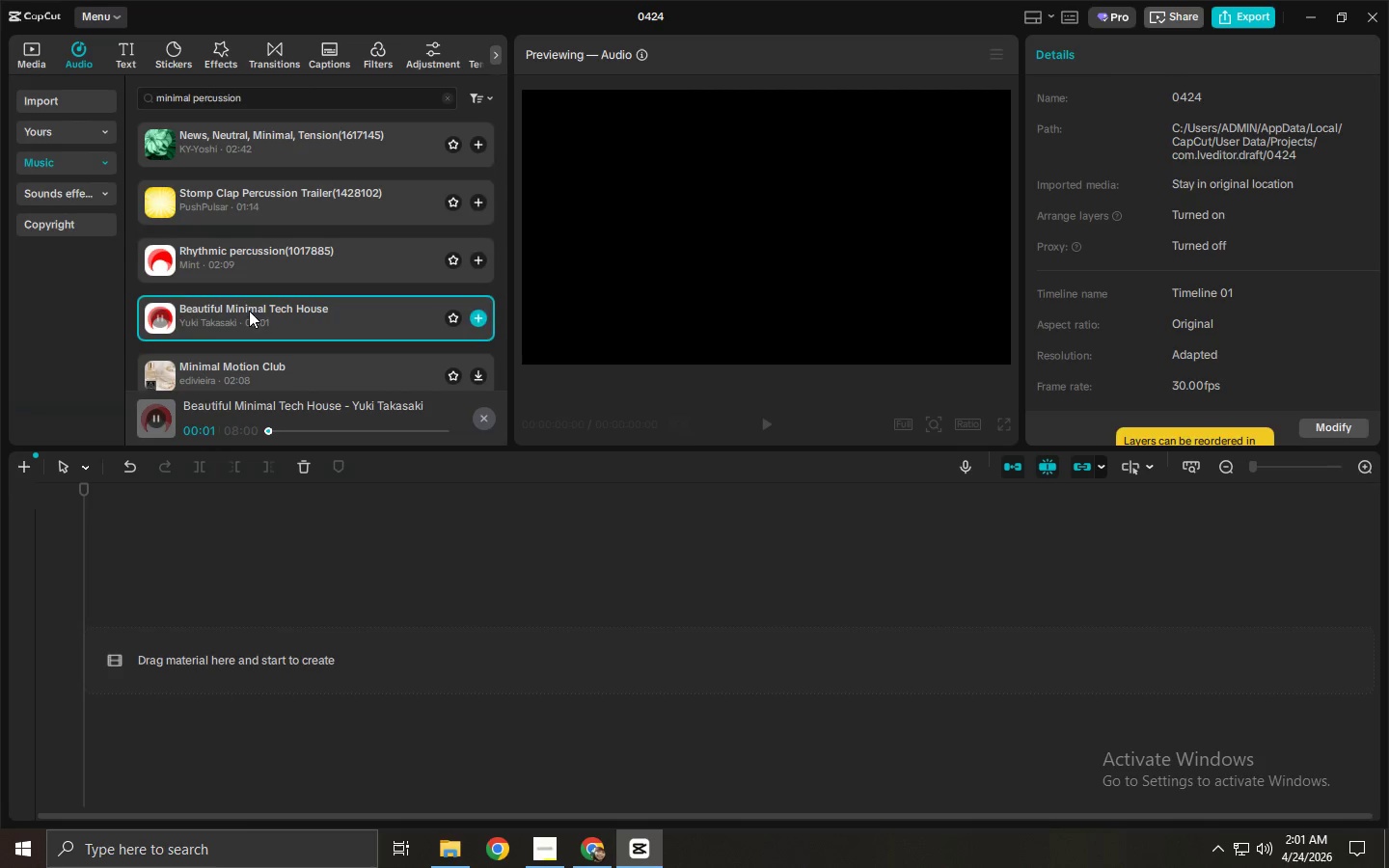 
left_click([244, 249])
 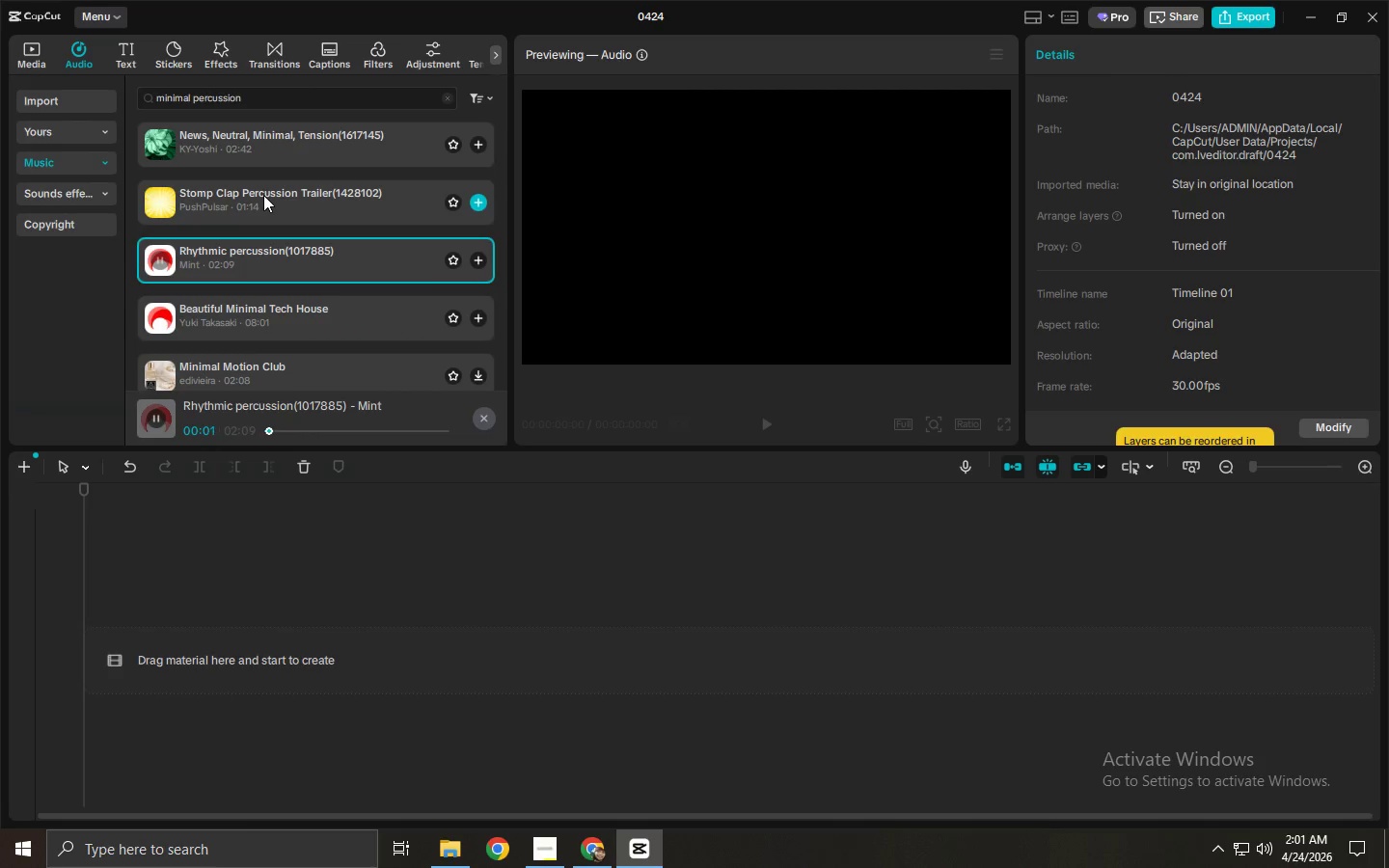 
double_click([270, 165])
 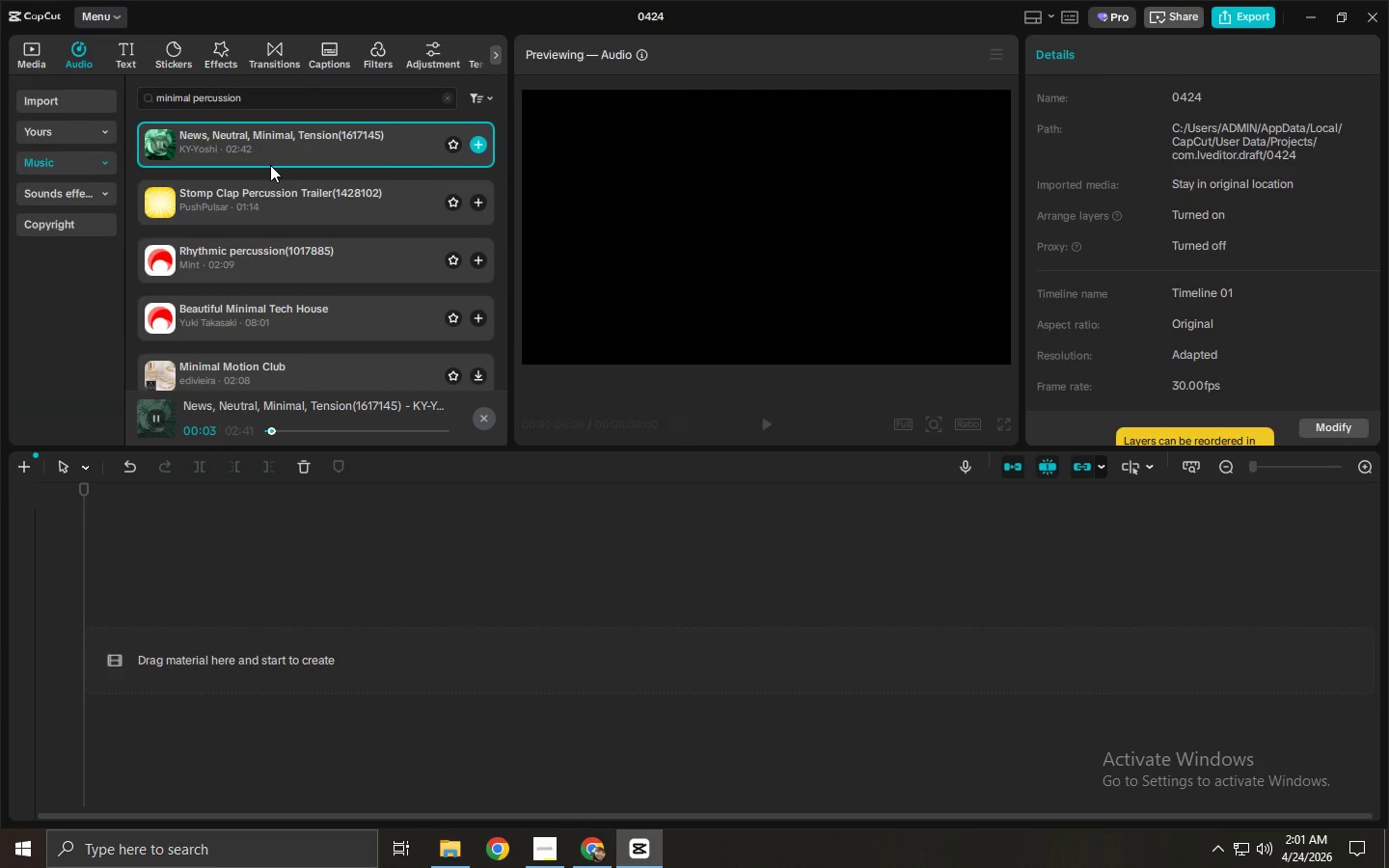 
scroll: coordinate [273, 209], scroll_direction: down, amount: 1.0
 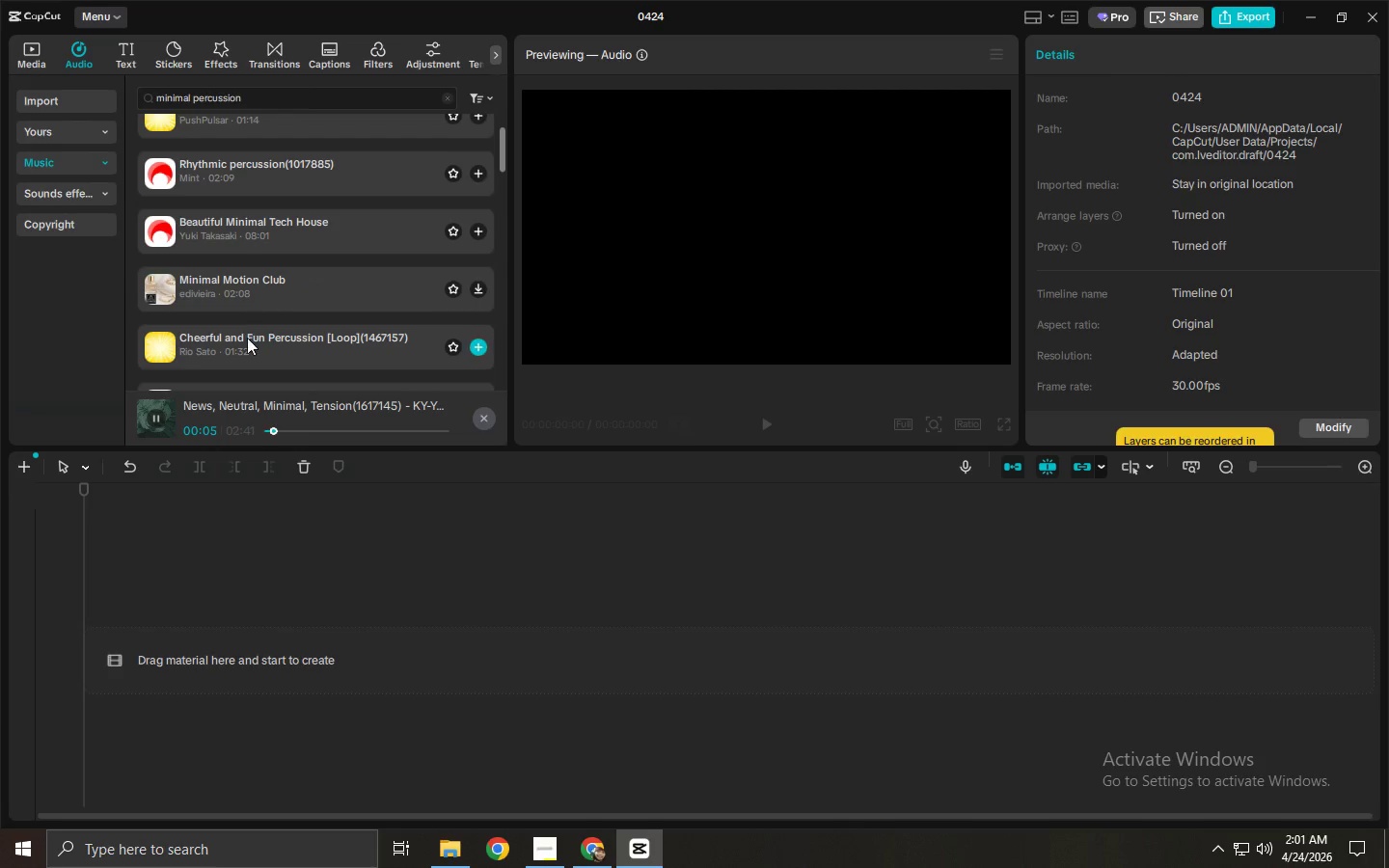 
left_click([246, 340])
 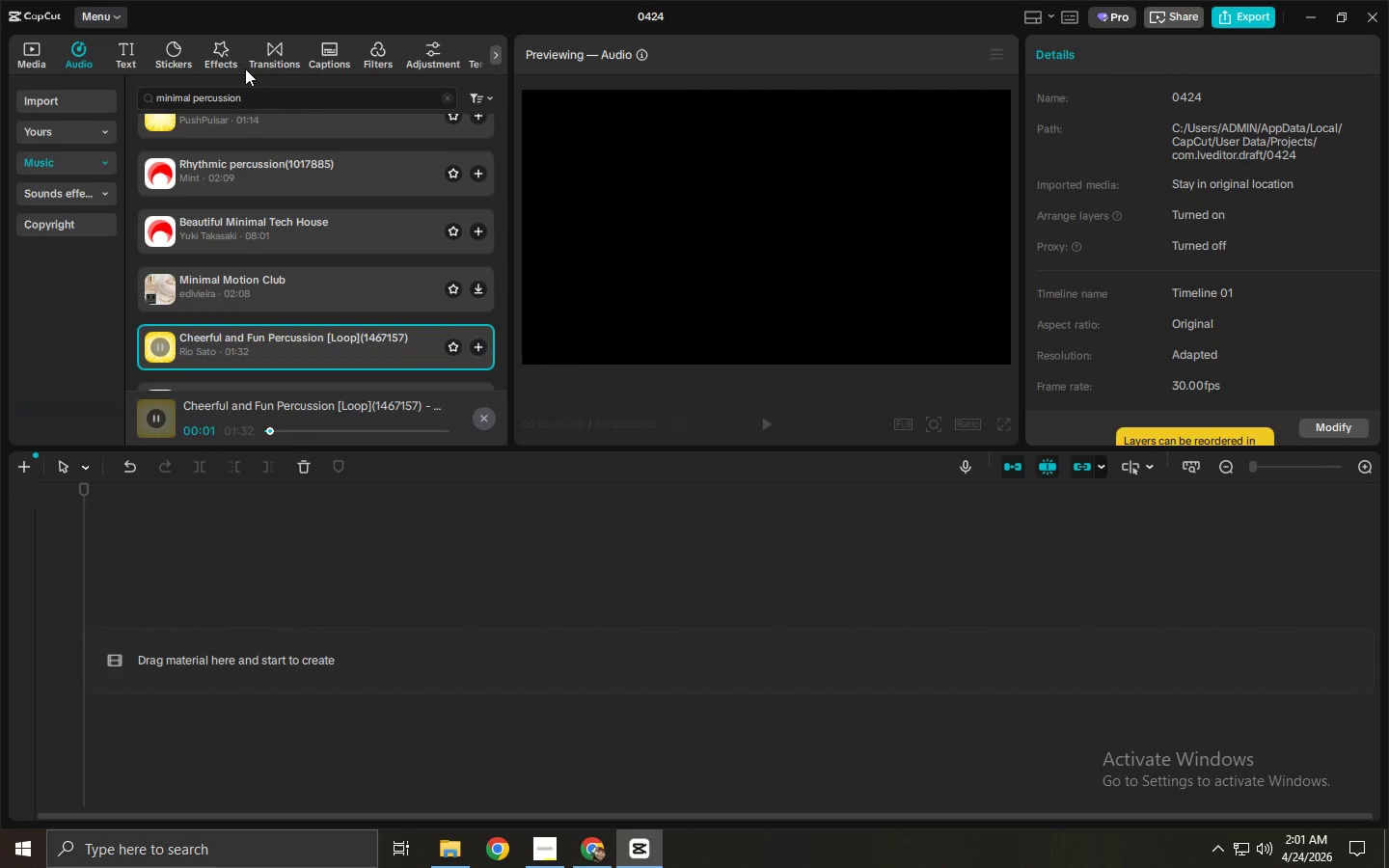 
left_click_drag(start_coordinate=[269, 90], to_coordinate=[110, 98])
 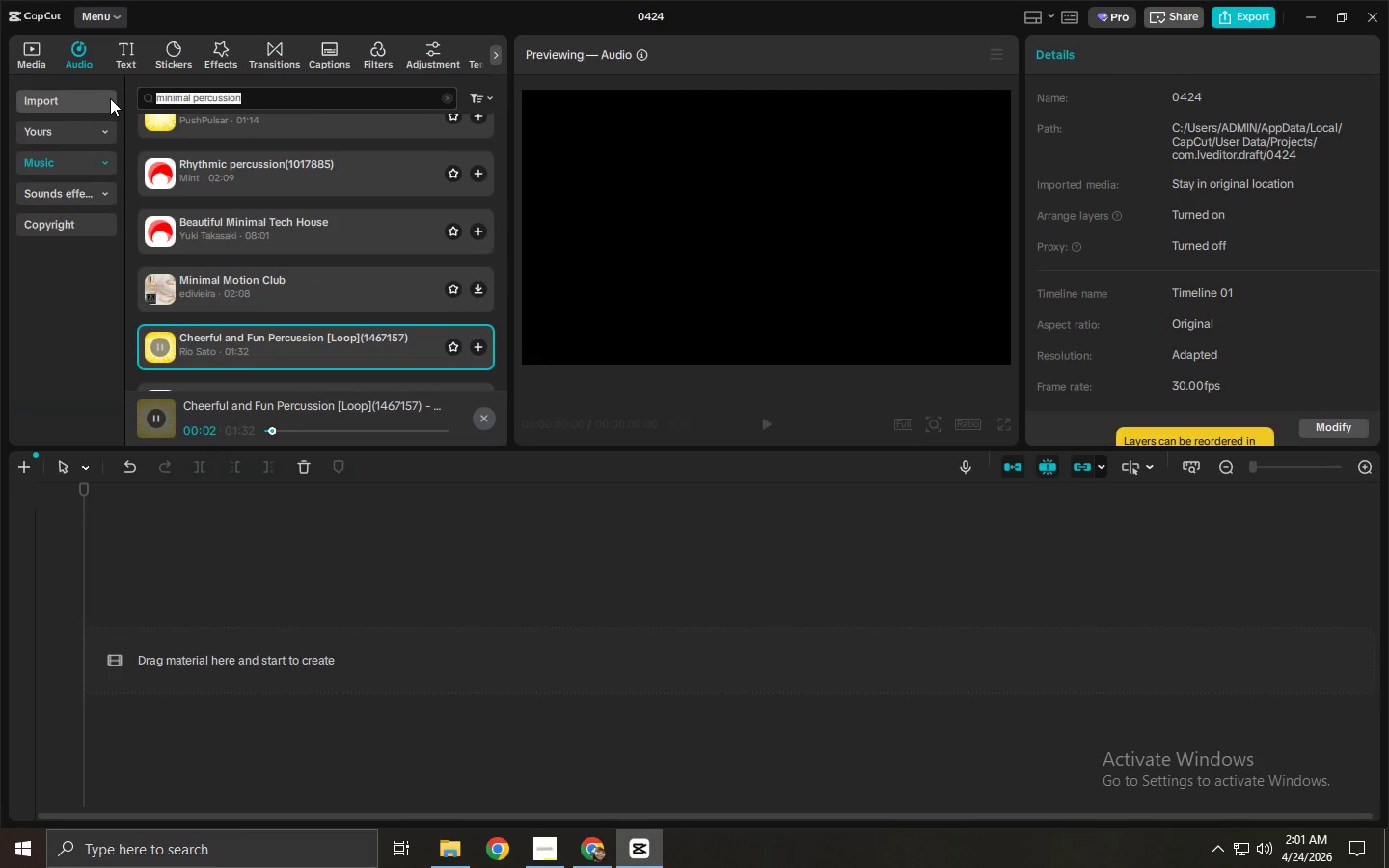 
type(industrial beat)
 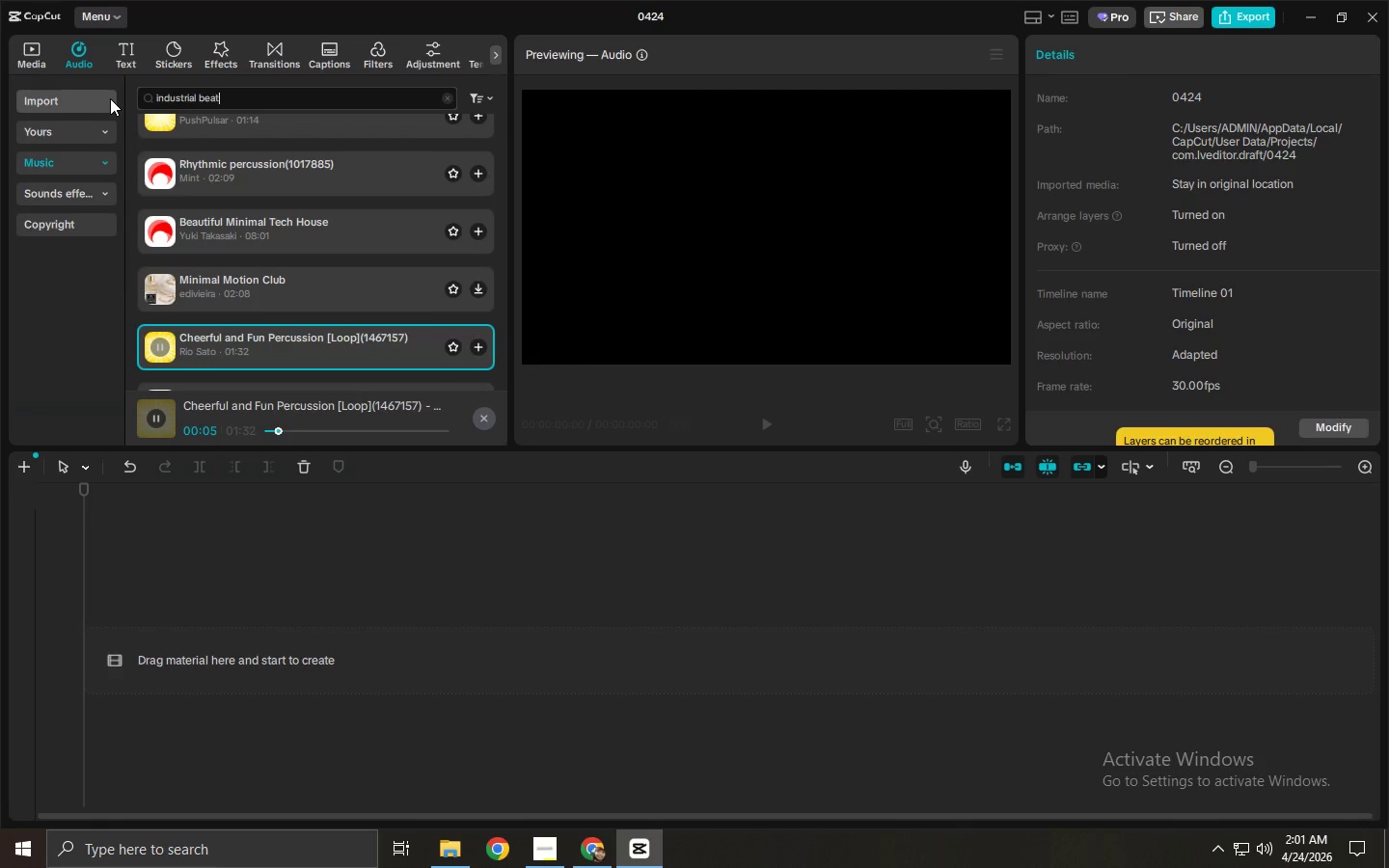 
key(Enter)
 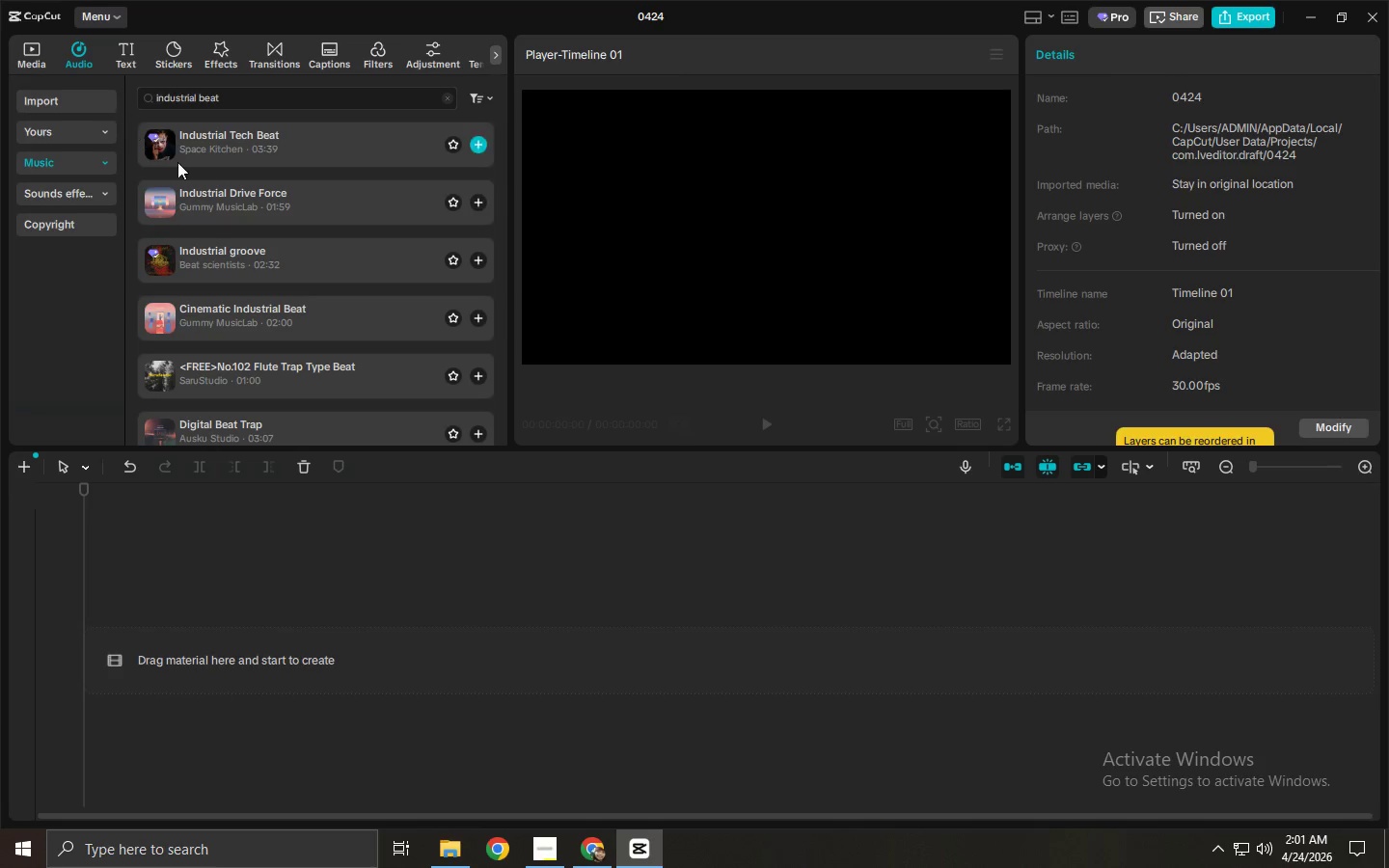 
left_click([228, 181])
 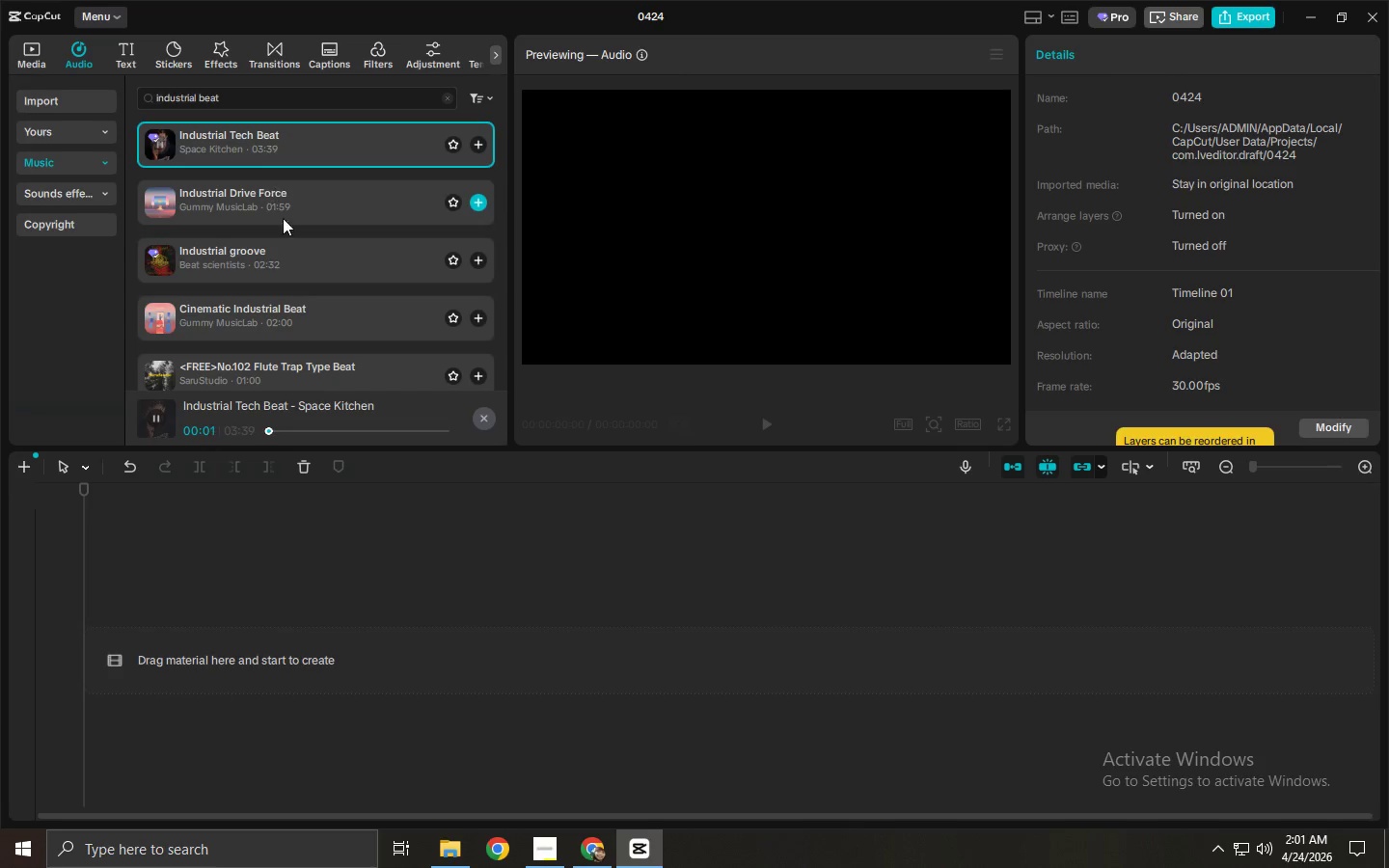 
left_click([292, 434])
 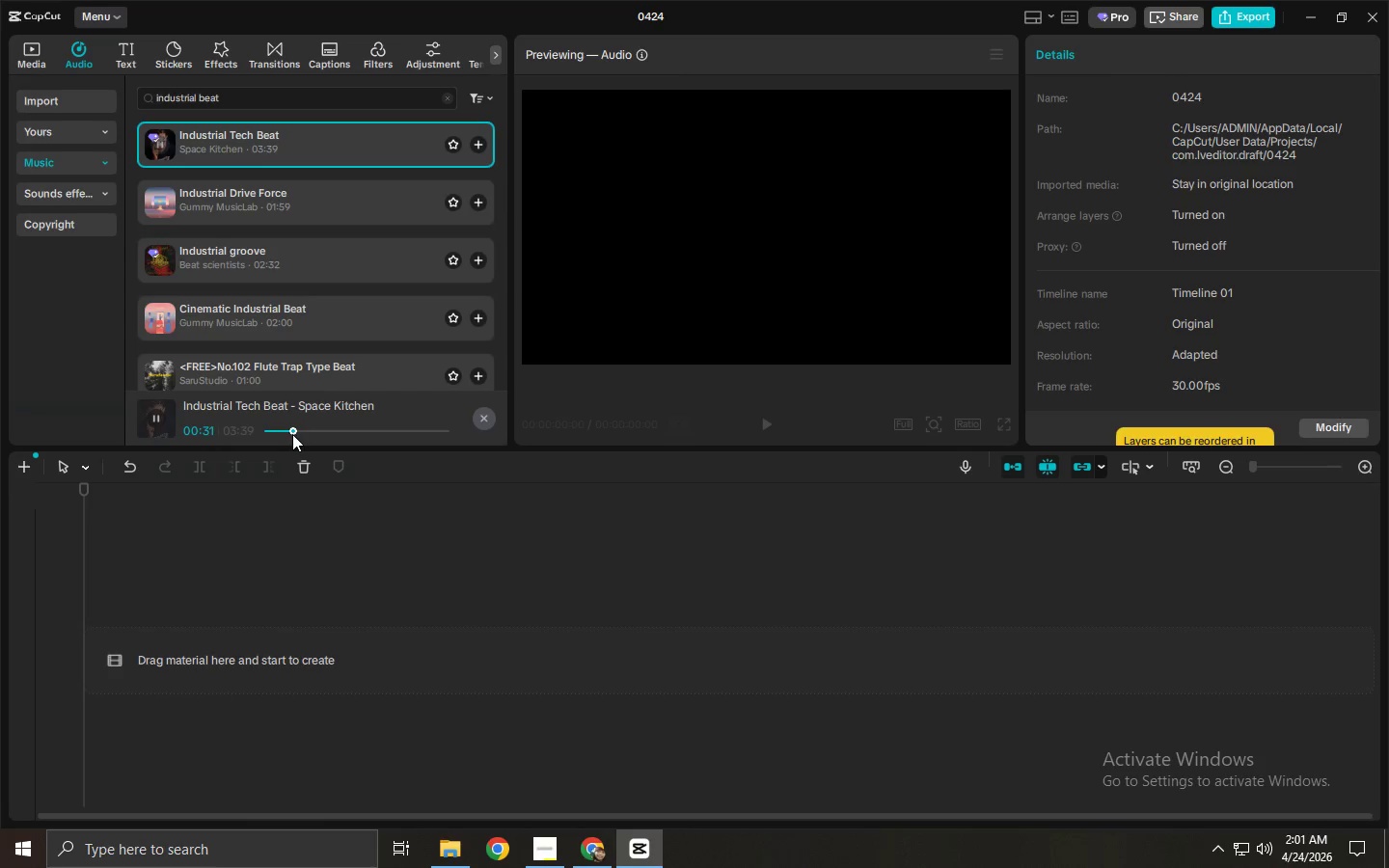 
left_click([276, 313])
 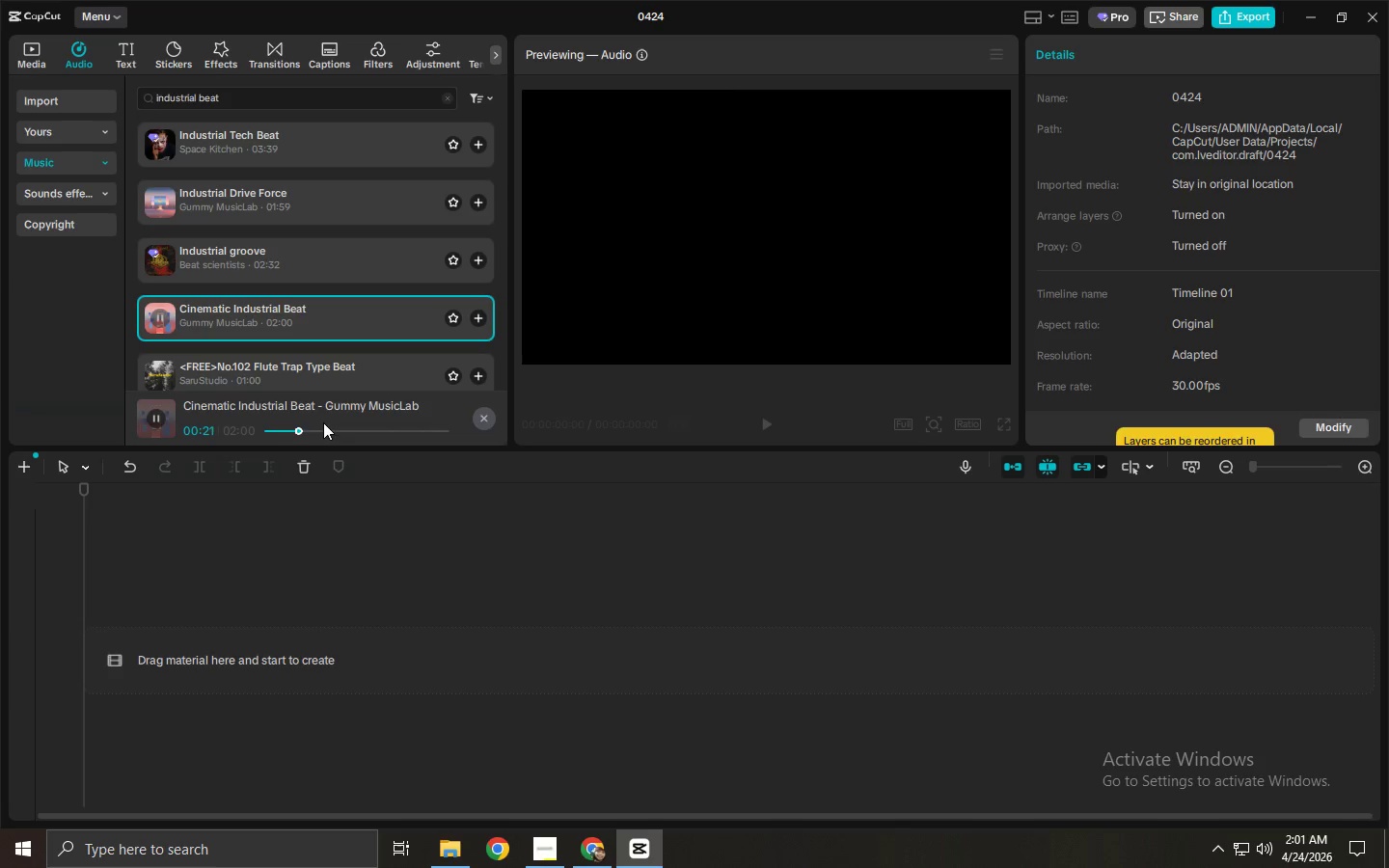 
wait(8.06)
 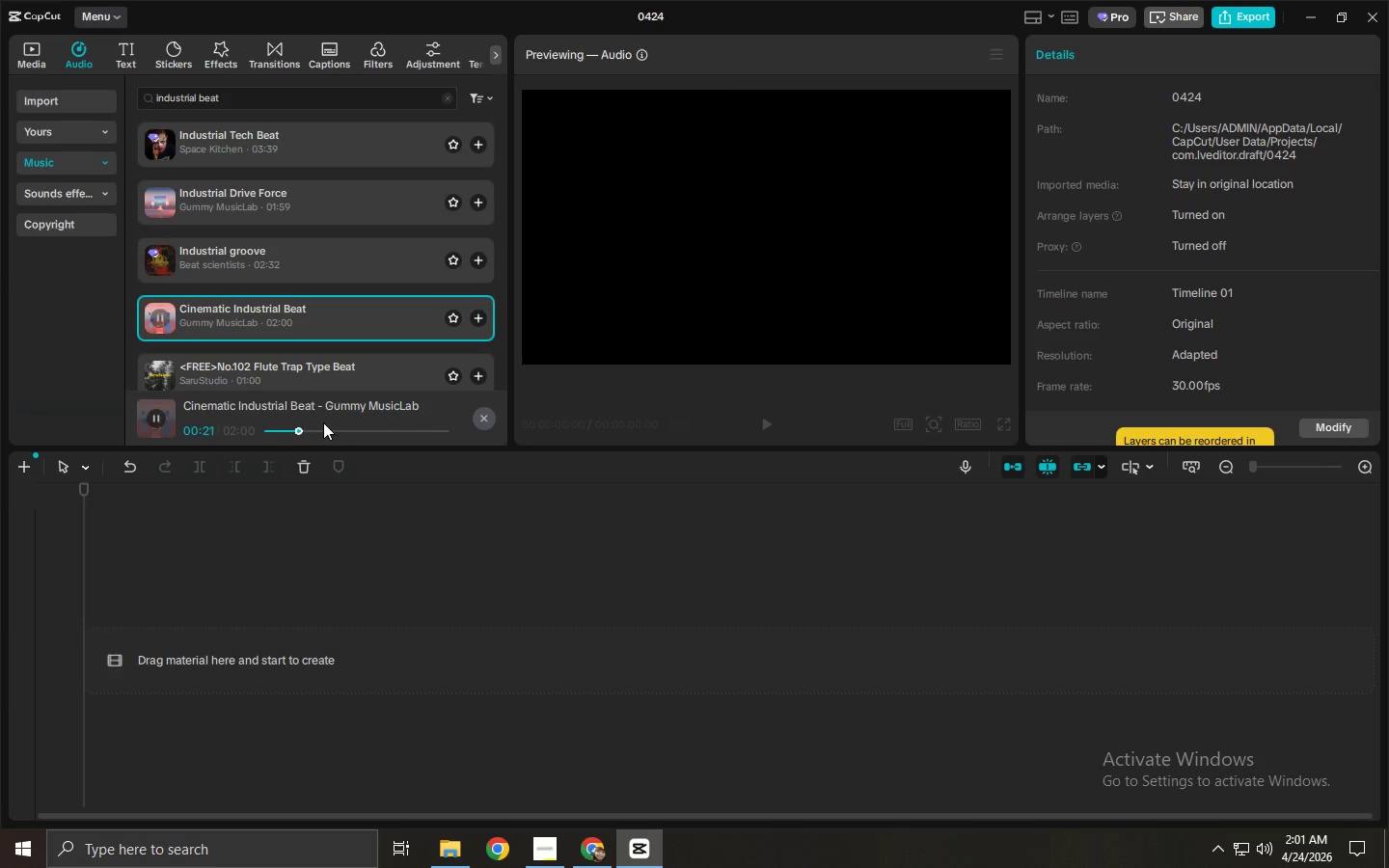 
scroll: coordinate [303, 356], scroll_direction: down, amount: 1.0
 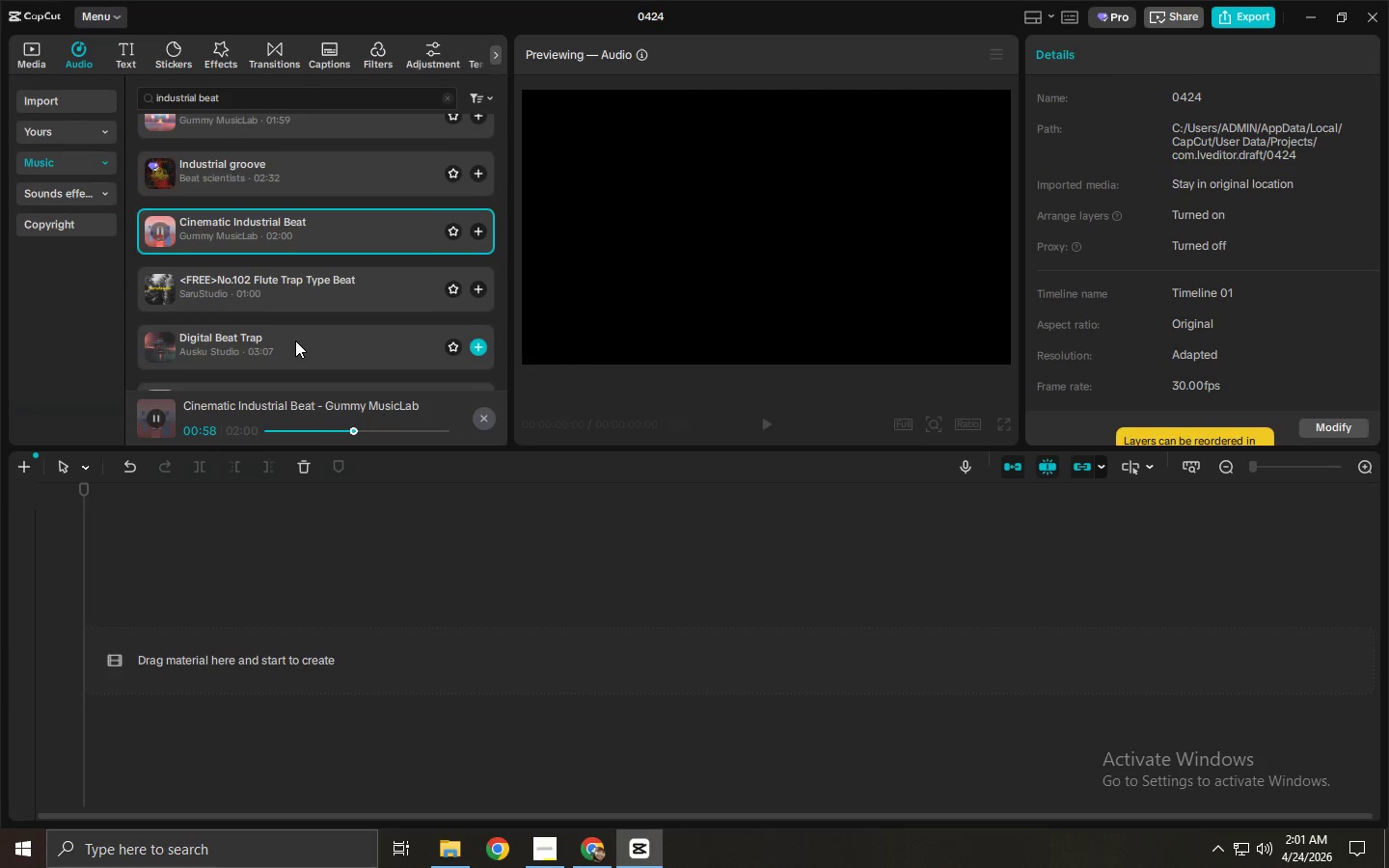 
scroll: coordinate [295, 340], scroll_direction: up, amount: 3.0
 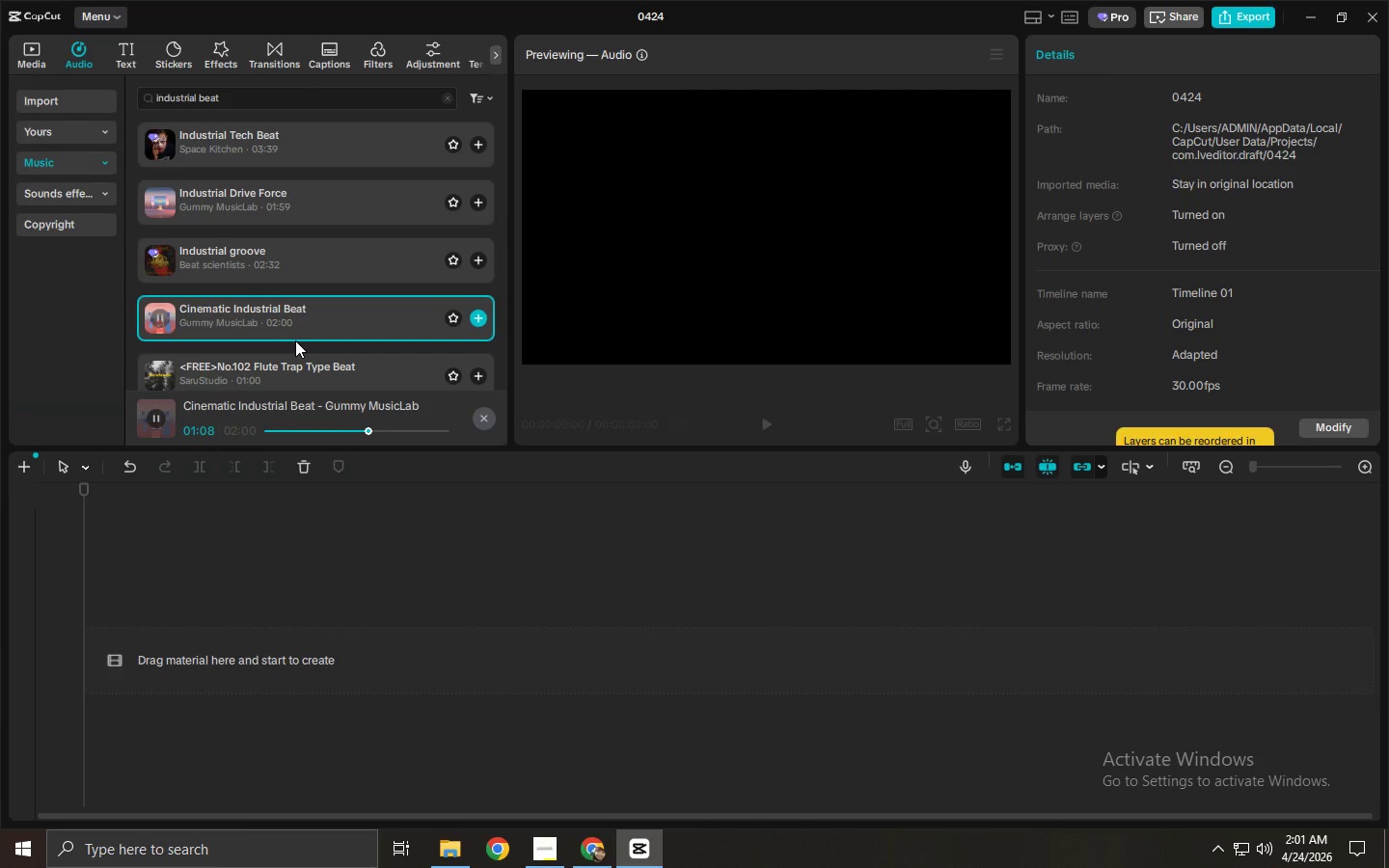 
wait(13.75)
 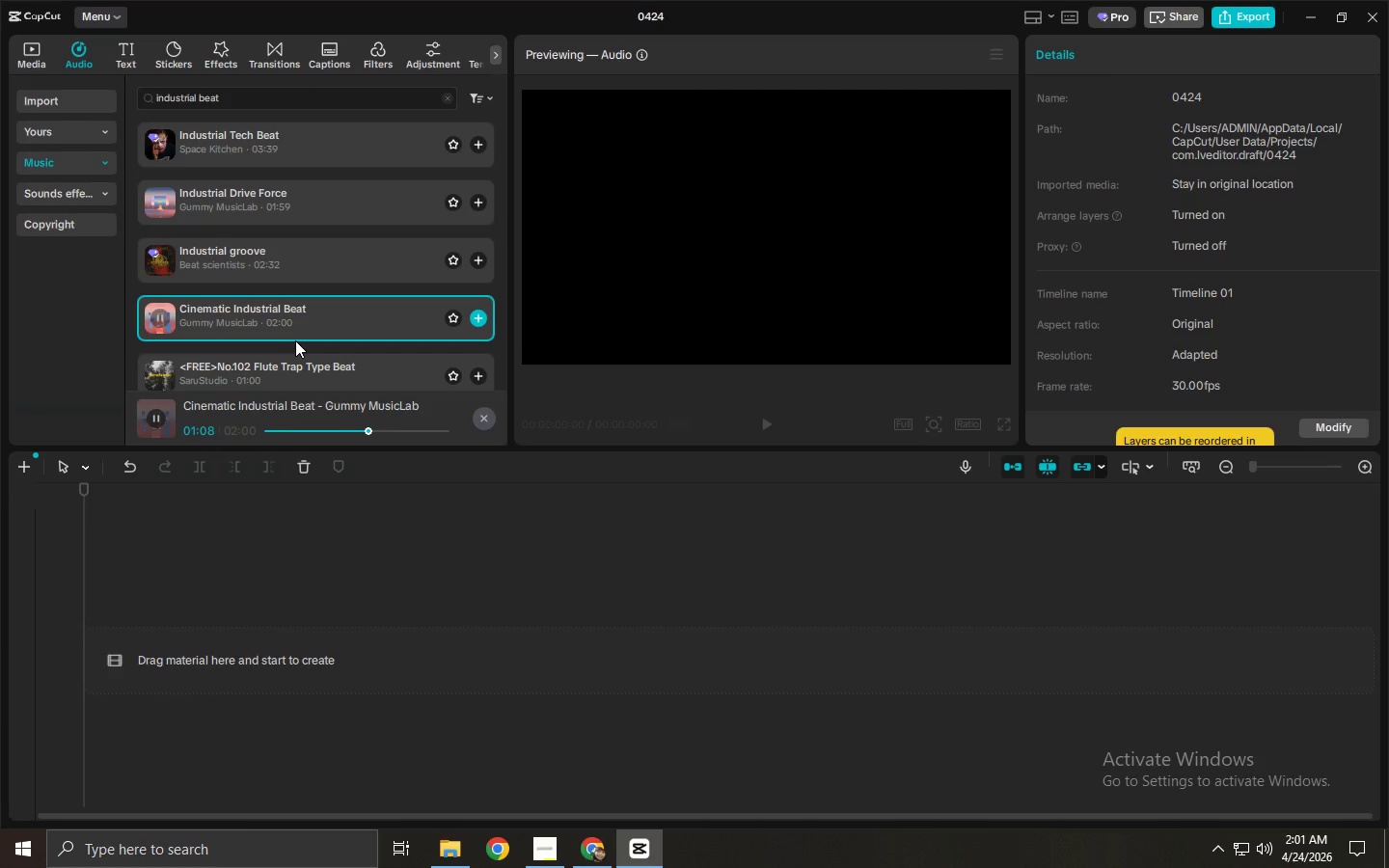 
left_click([287, 140])
 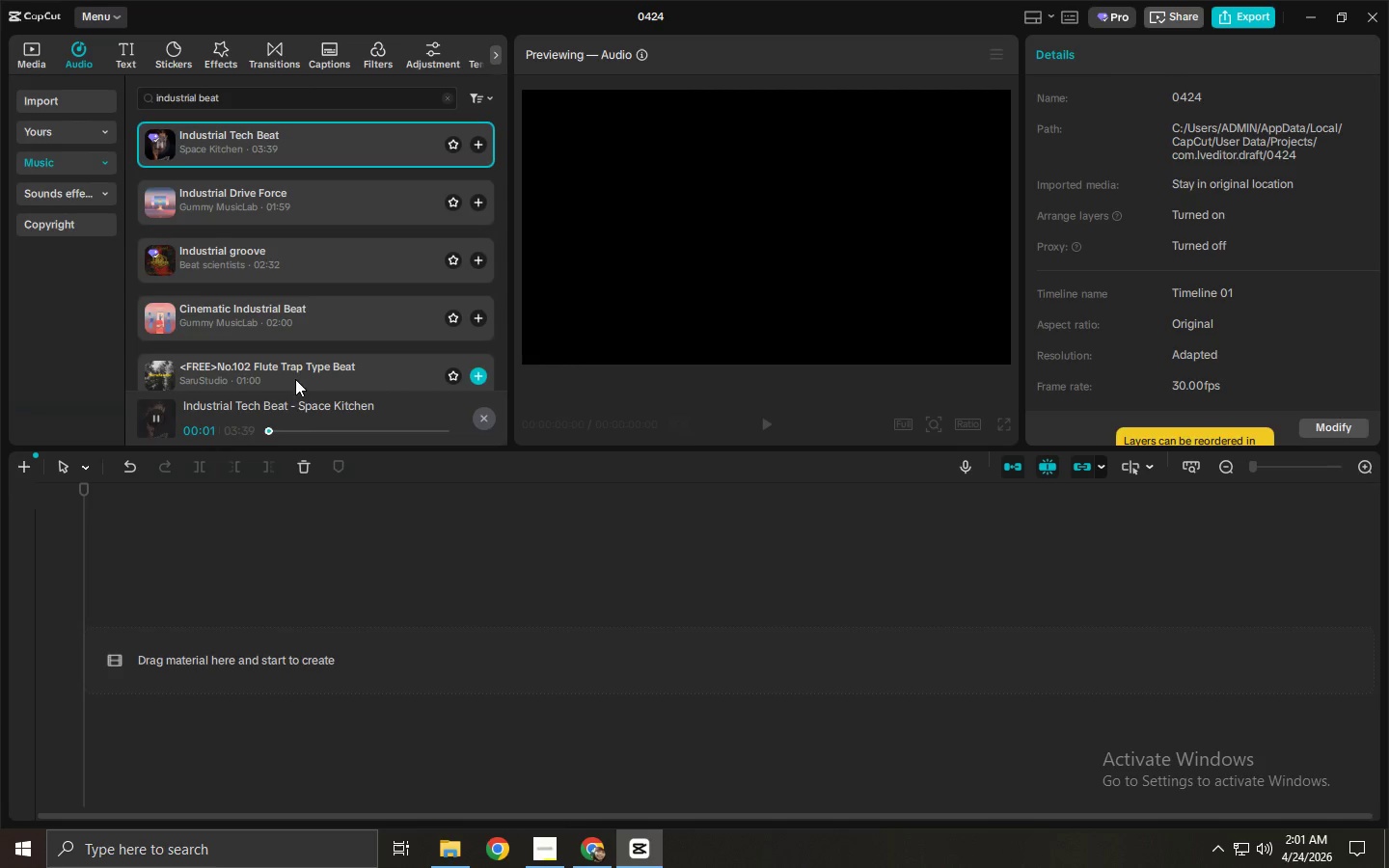 
left_click([367, 430])
 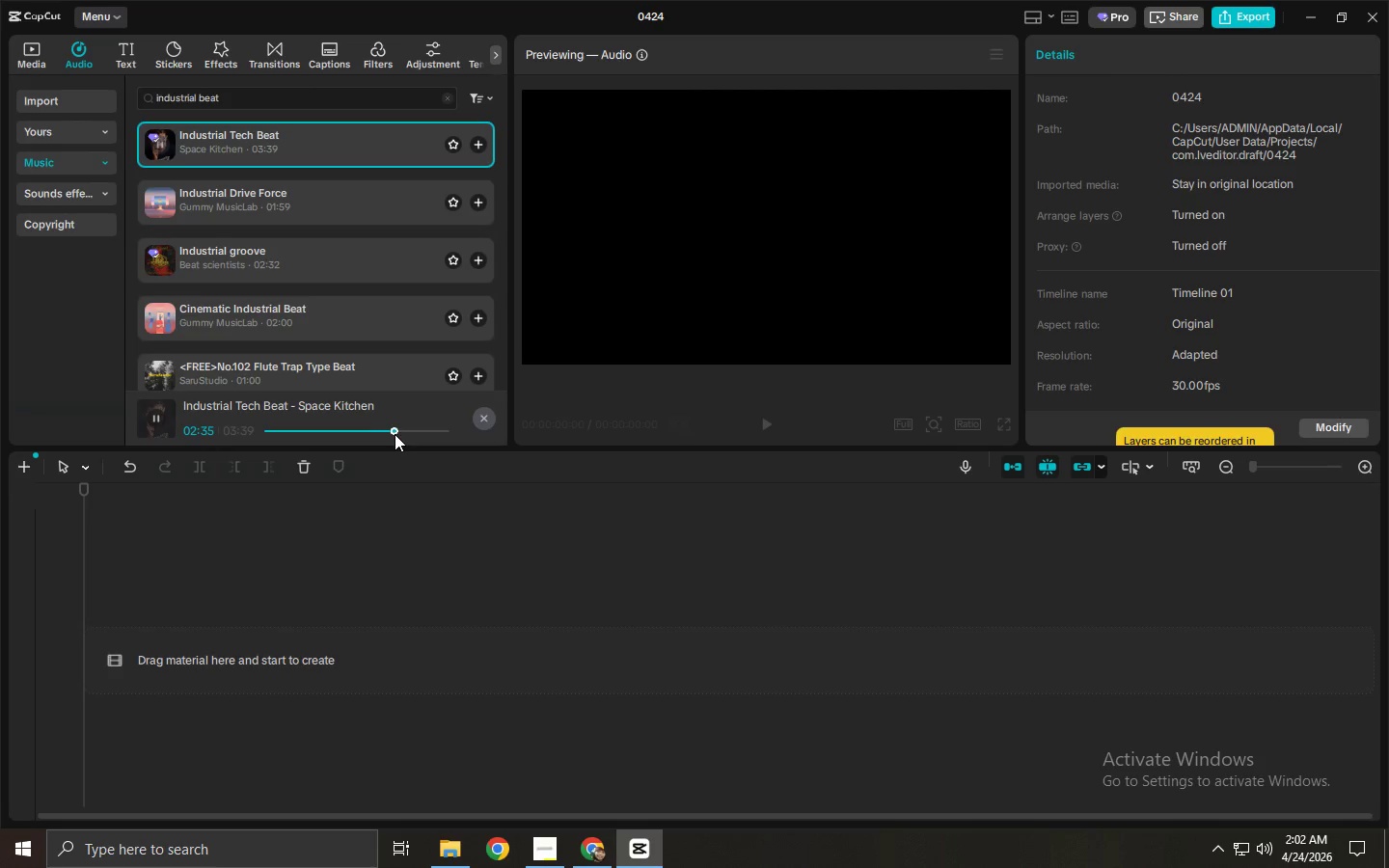 
wait(5.88)
 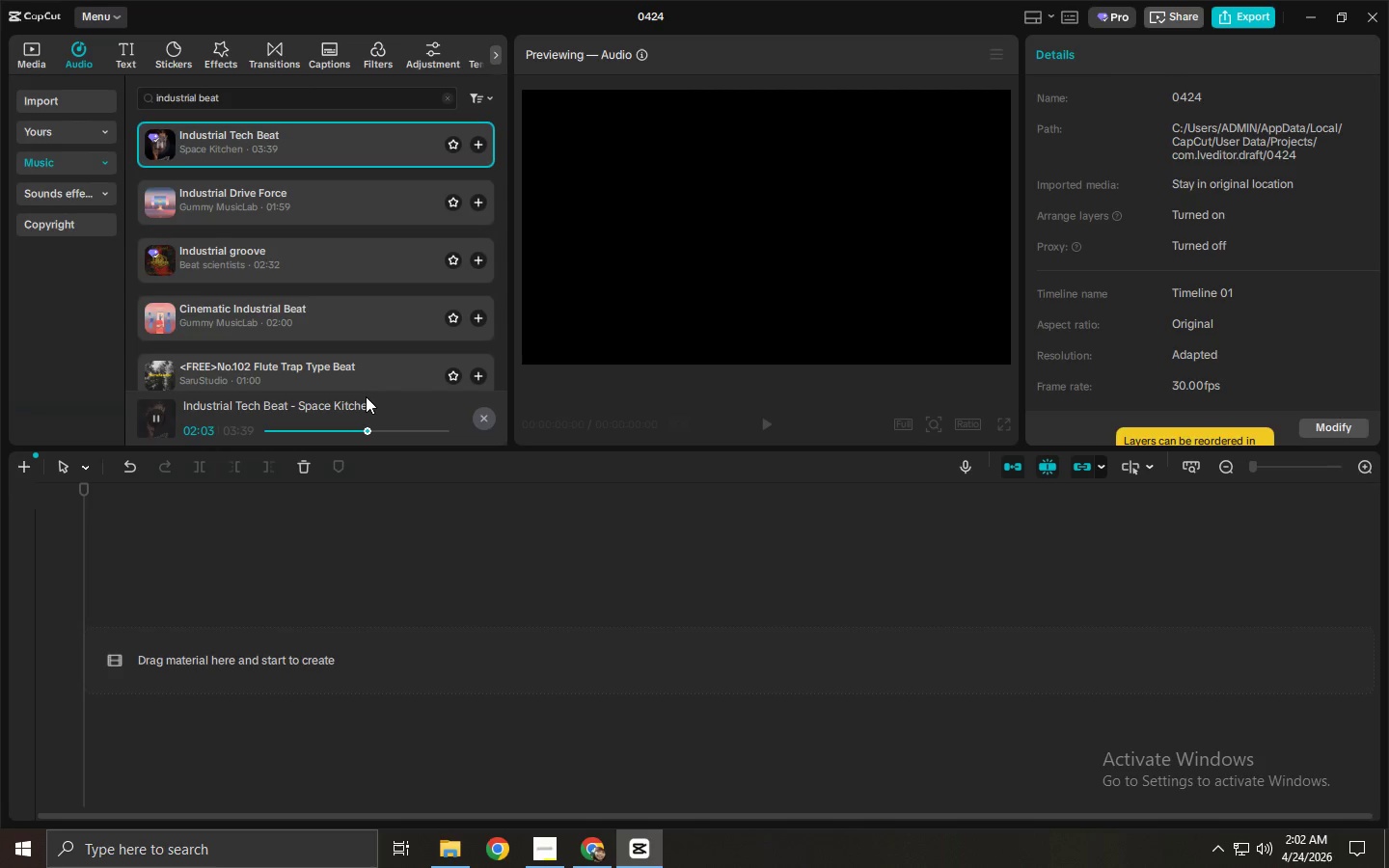 
left_click([298, 201])
 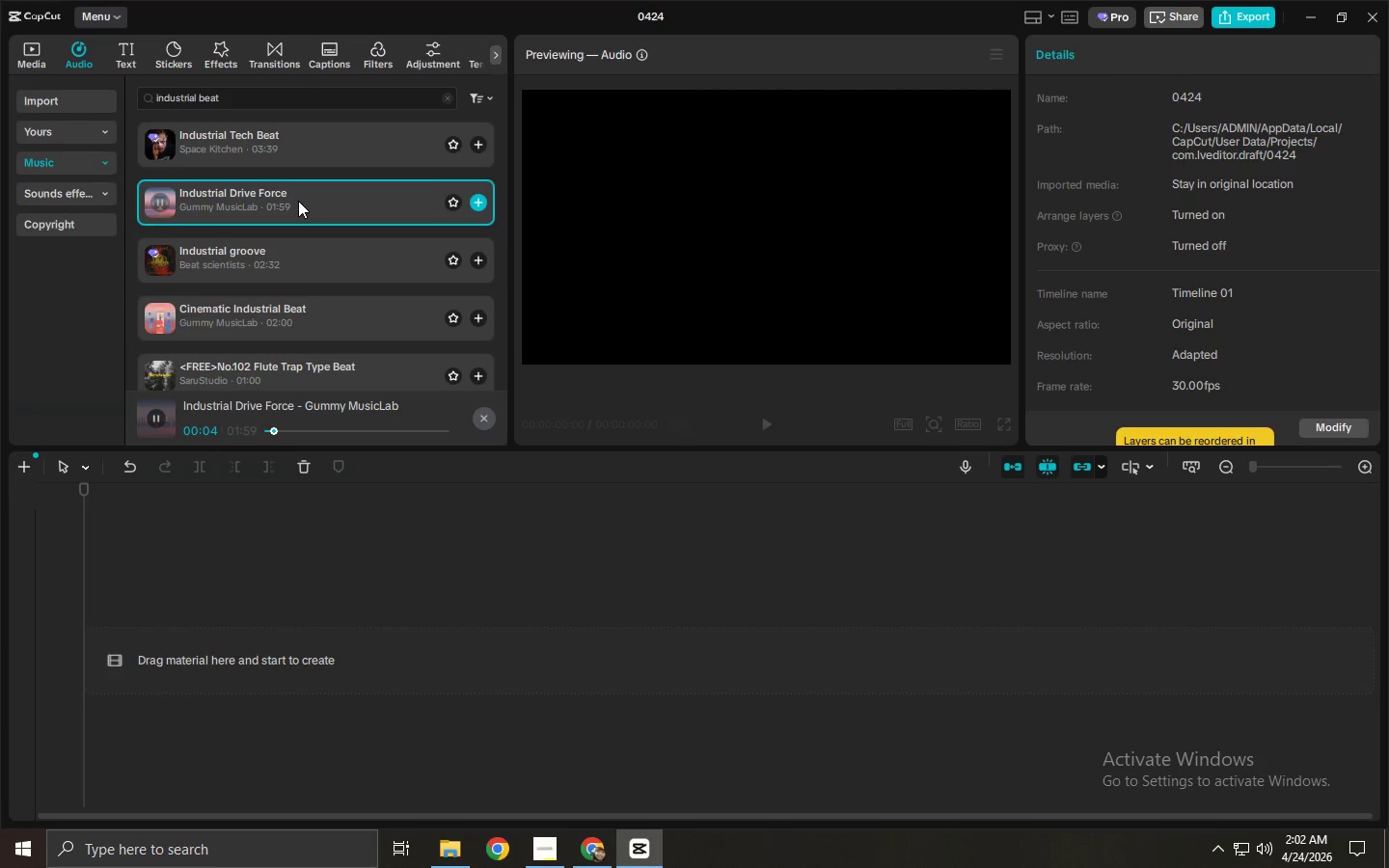 
wait(5.72)
 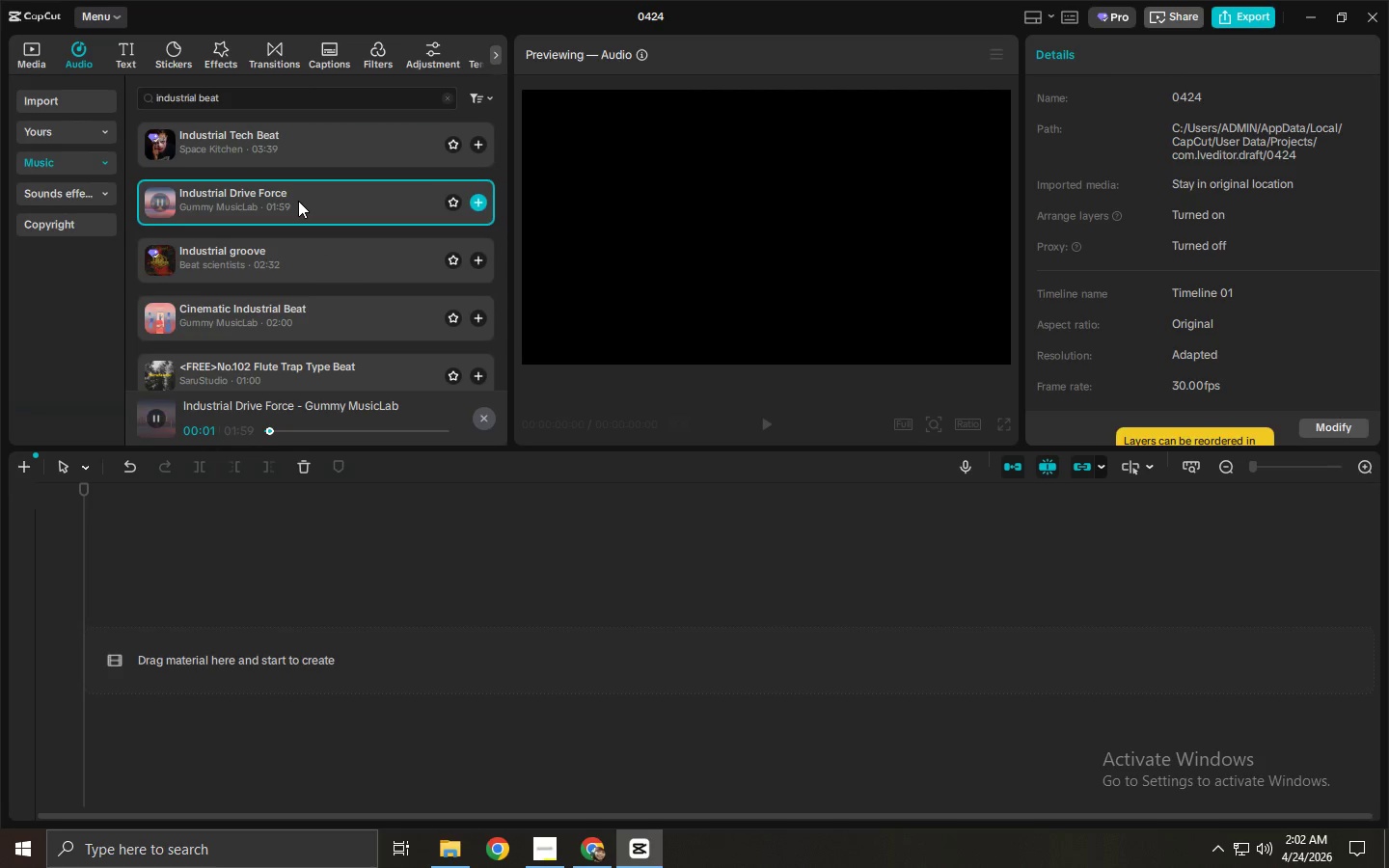 
left_click([307, 432])
 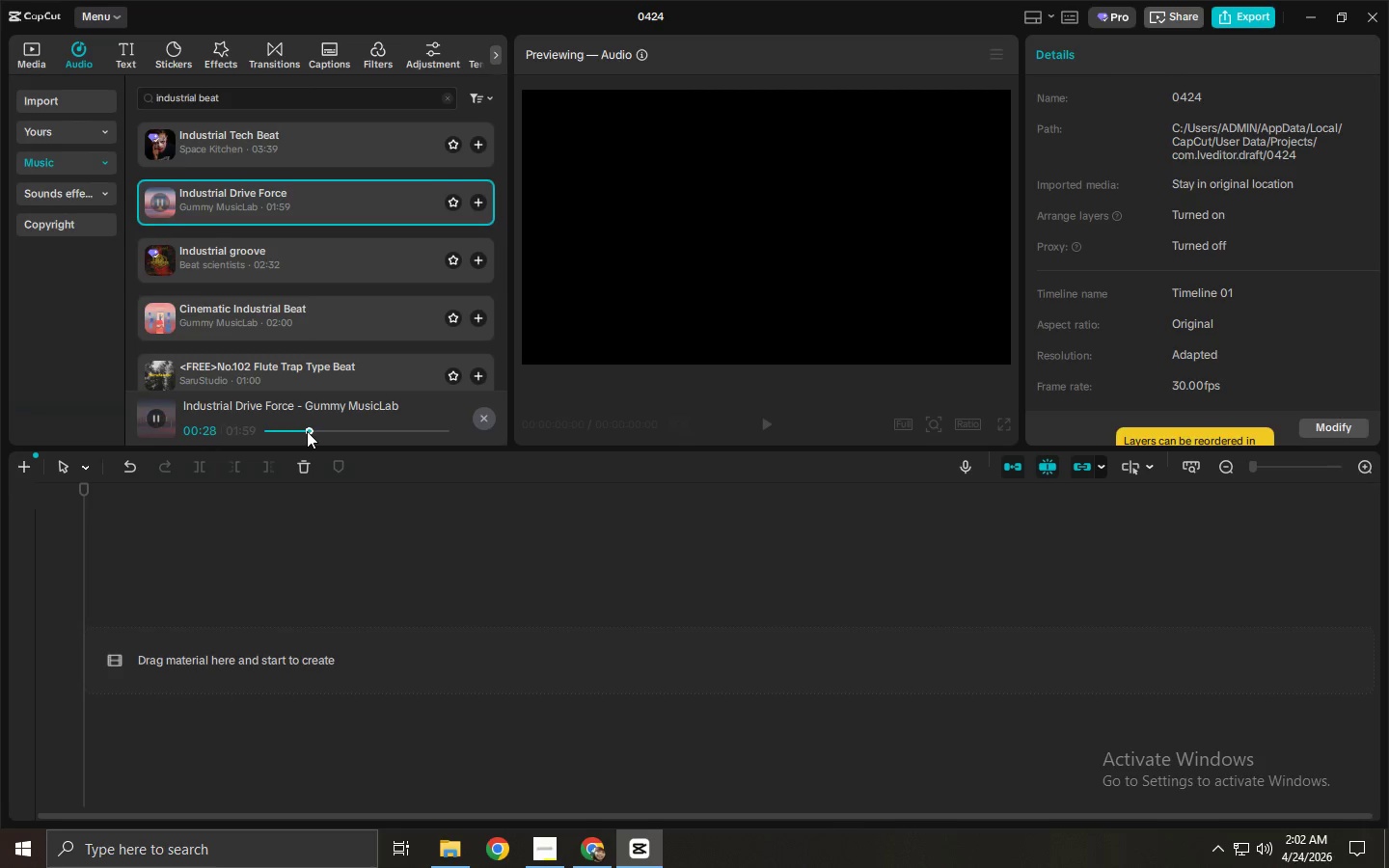 
left_click_drag(start_coordinate=[242, 91], to_coordinate=[231, 98])
 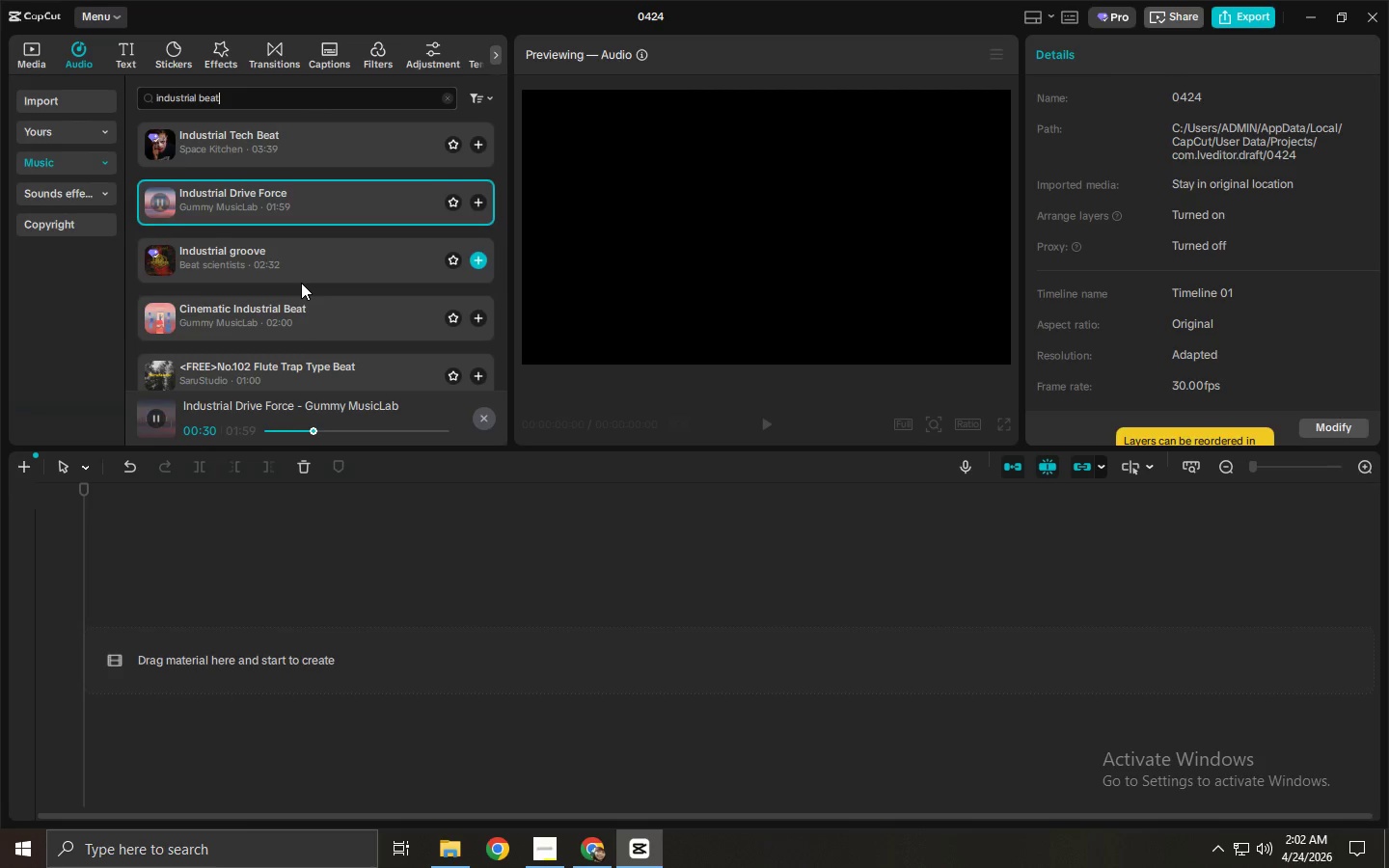 
left_click([299, 279])
 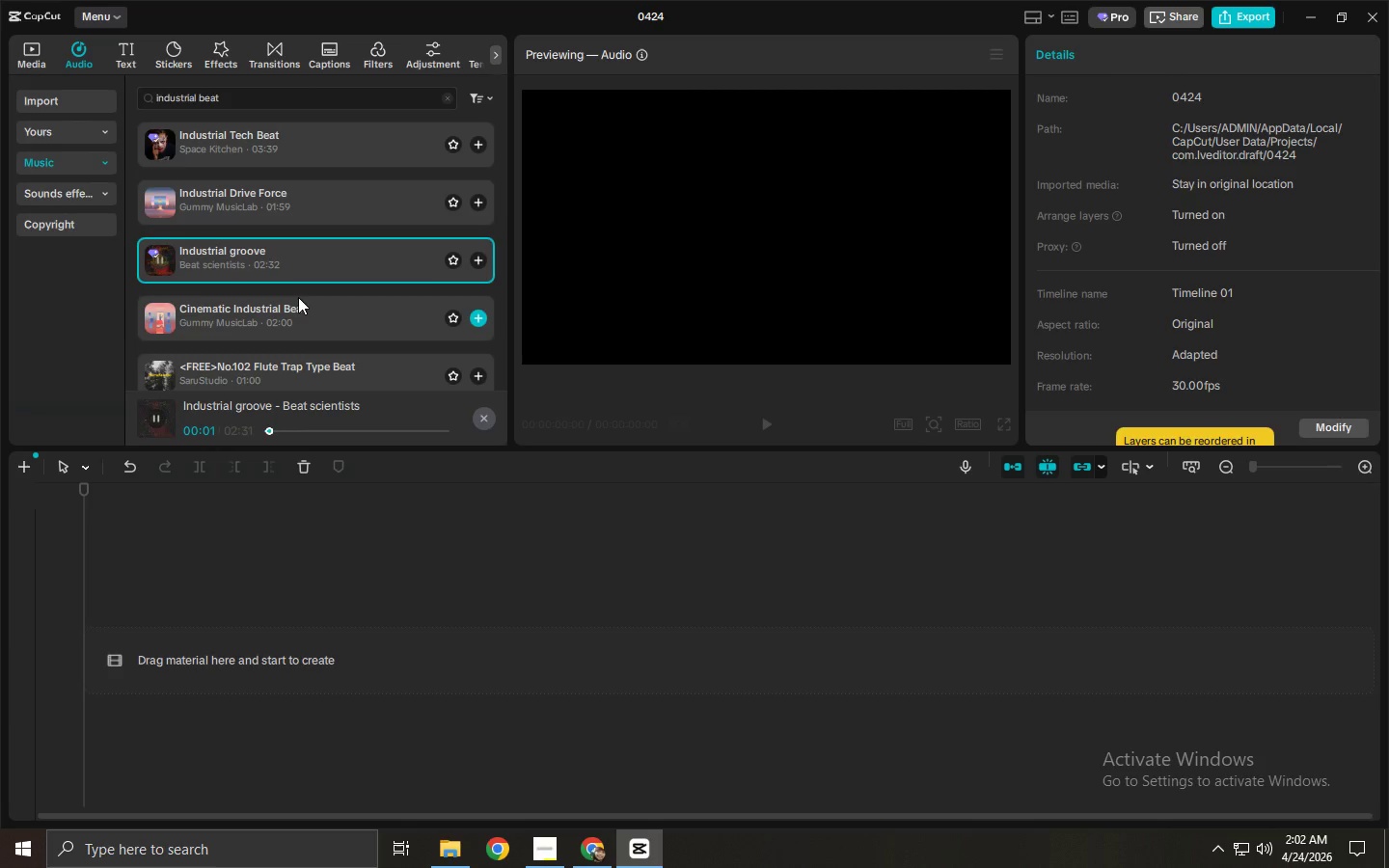 
left_click_drag(start_coordinate=[263, 103], to_coordinate=[107, 100])
 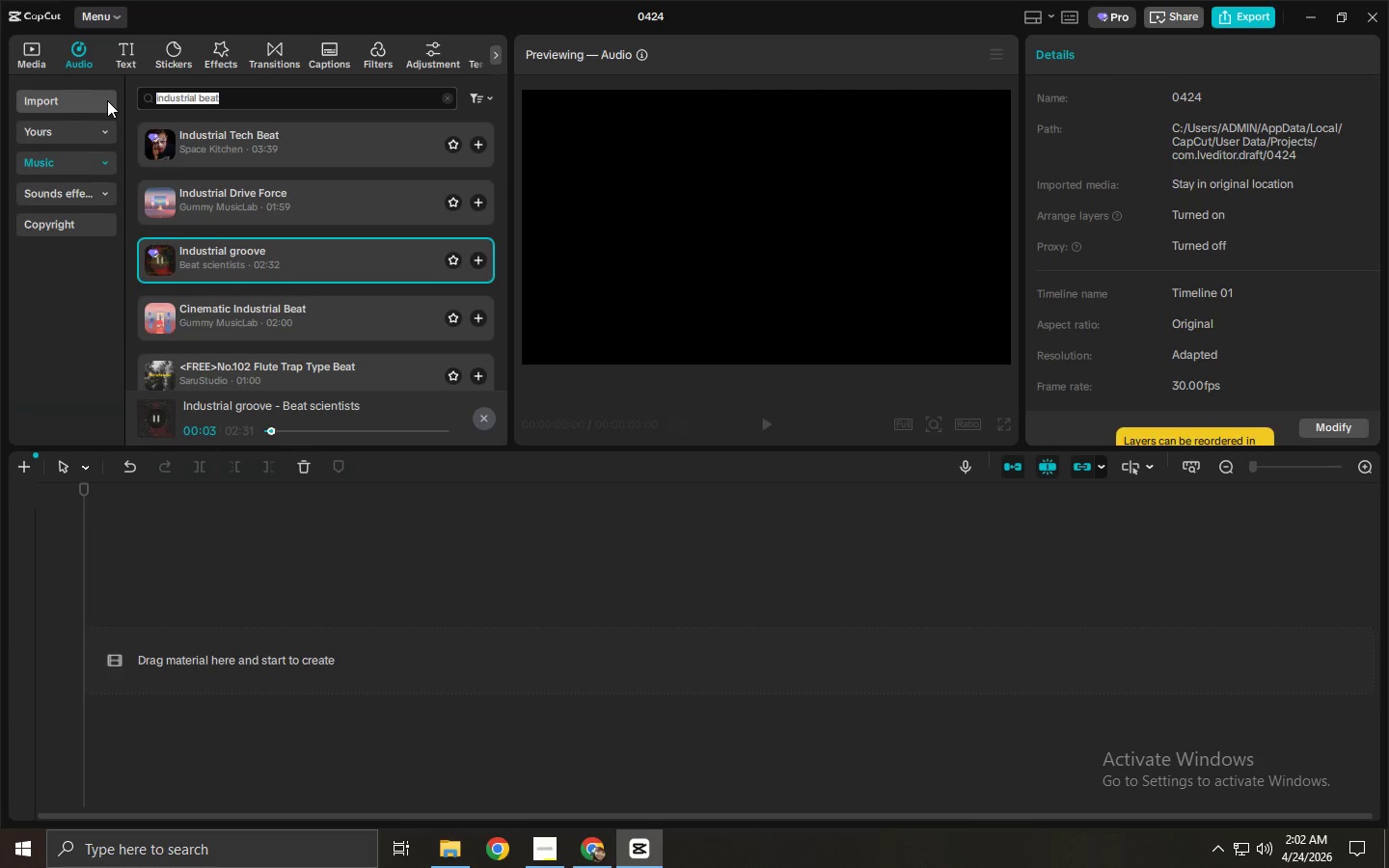 
type(min)
 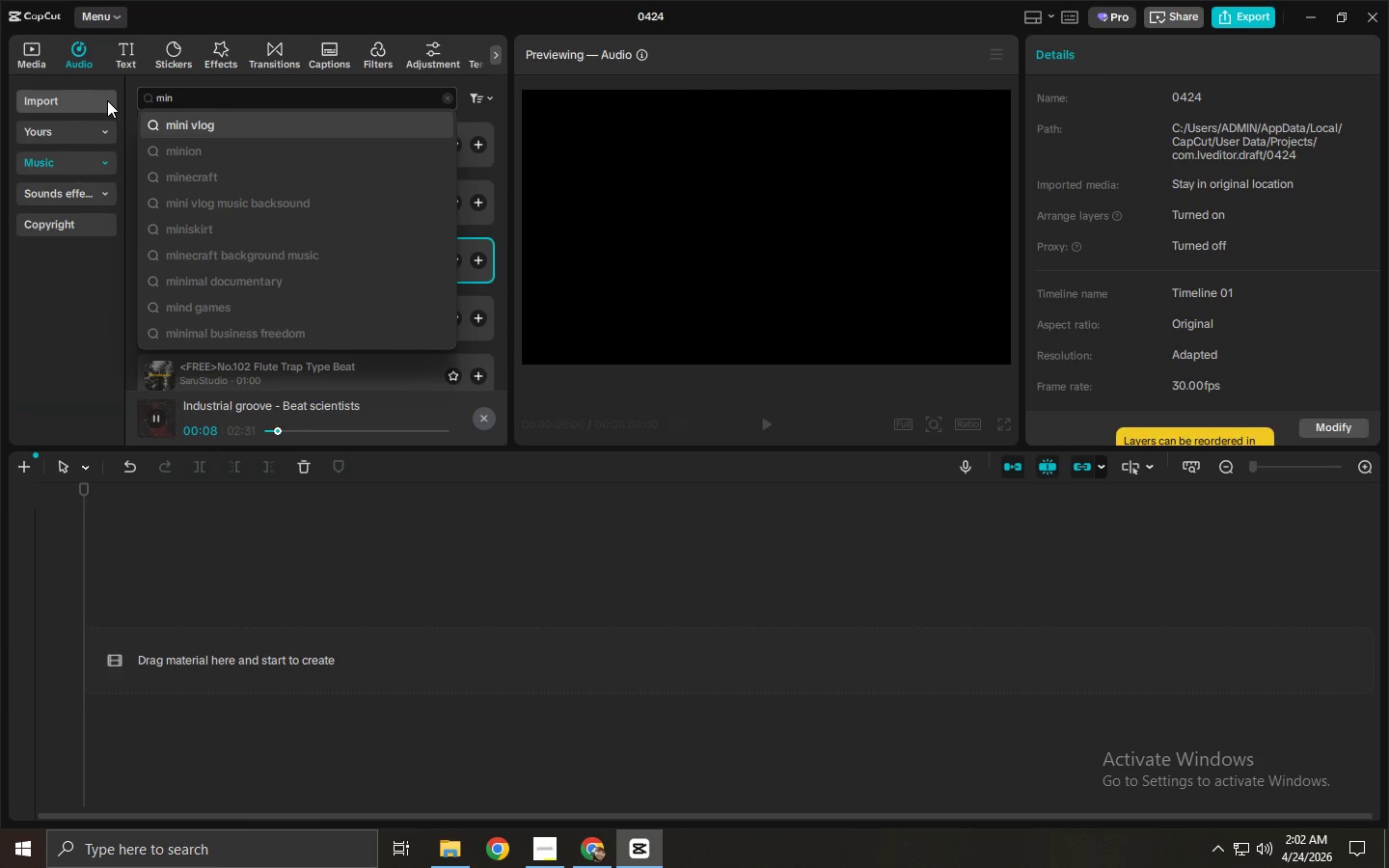 
wait(9.55)
 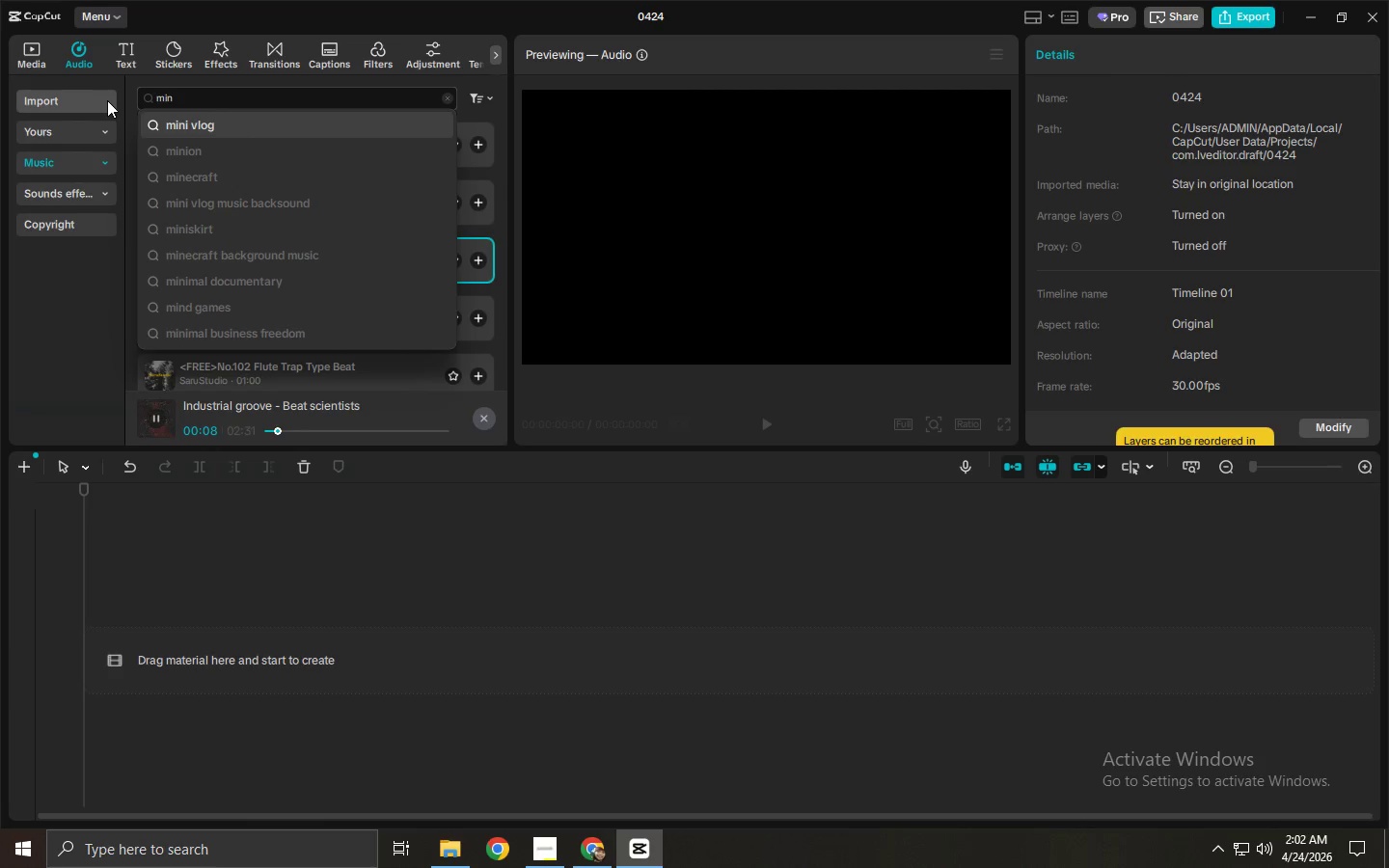 
type(imal percussion)
 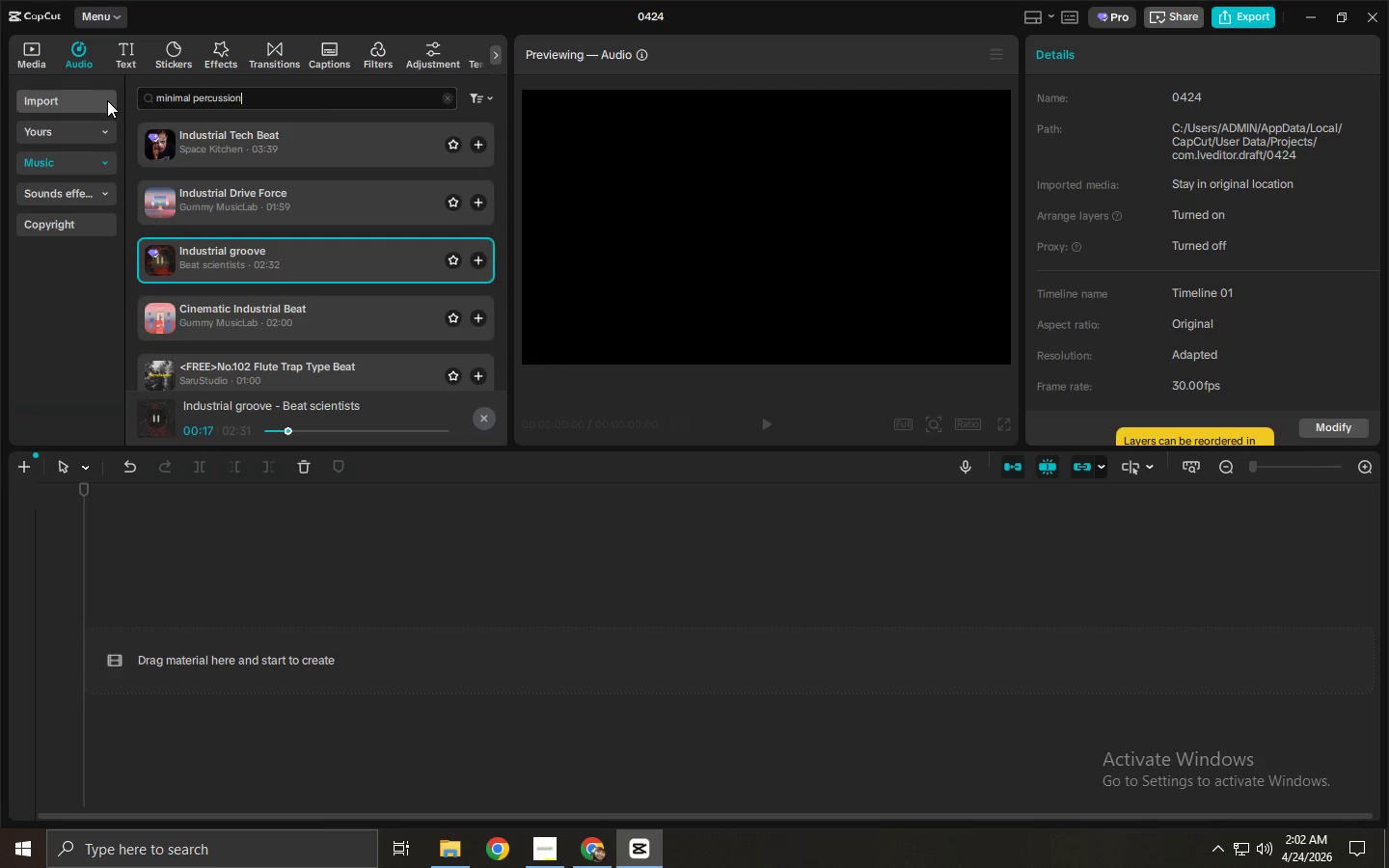 
key(Enter)
 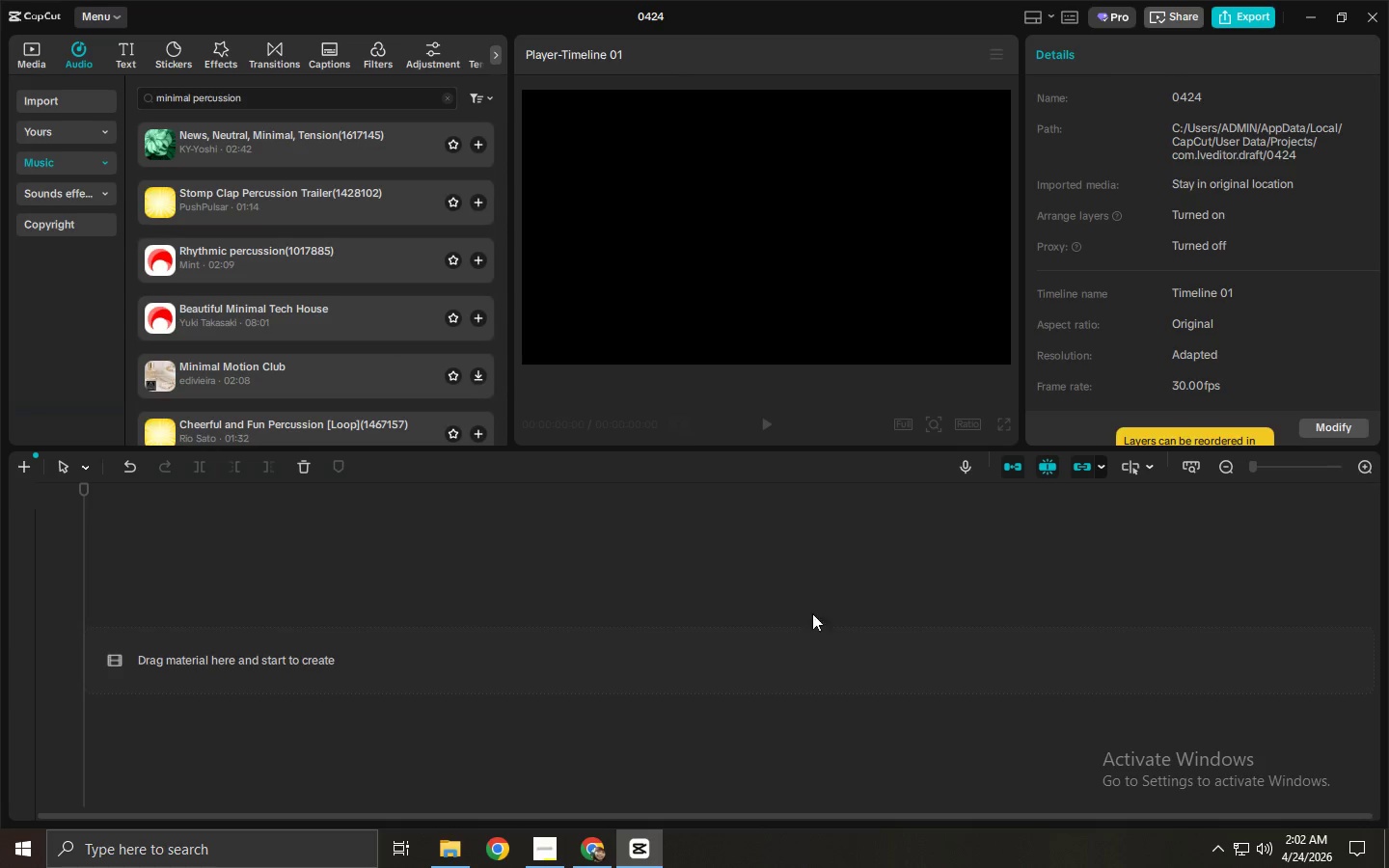 
left_click([1270, 849])
 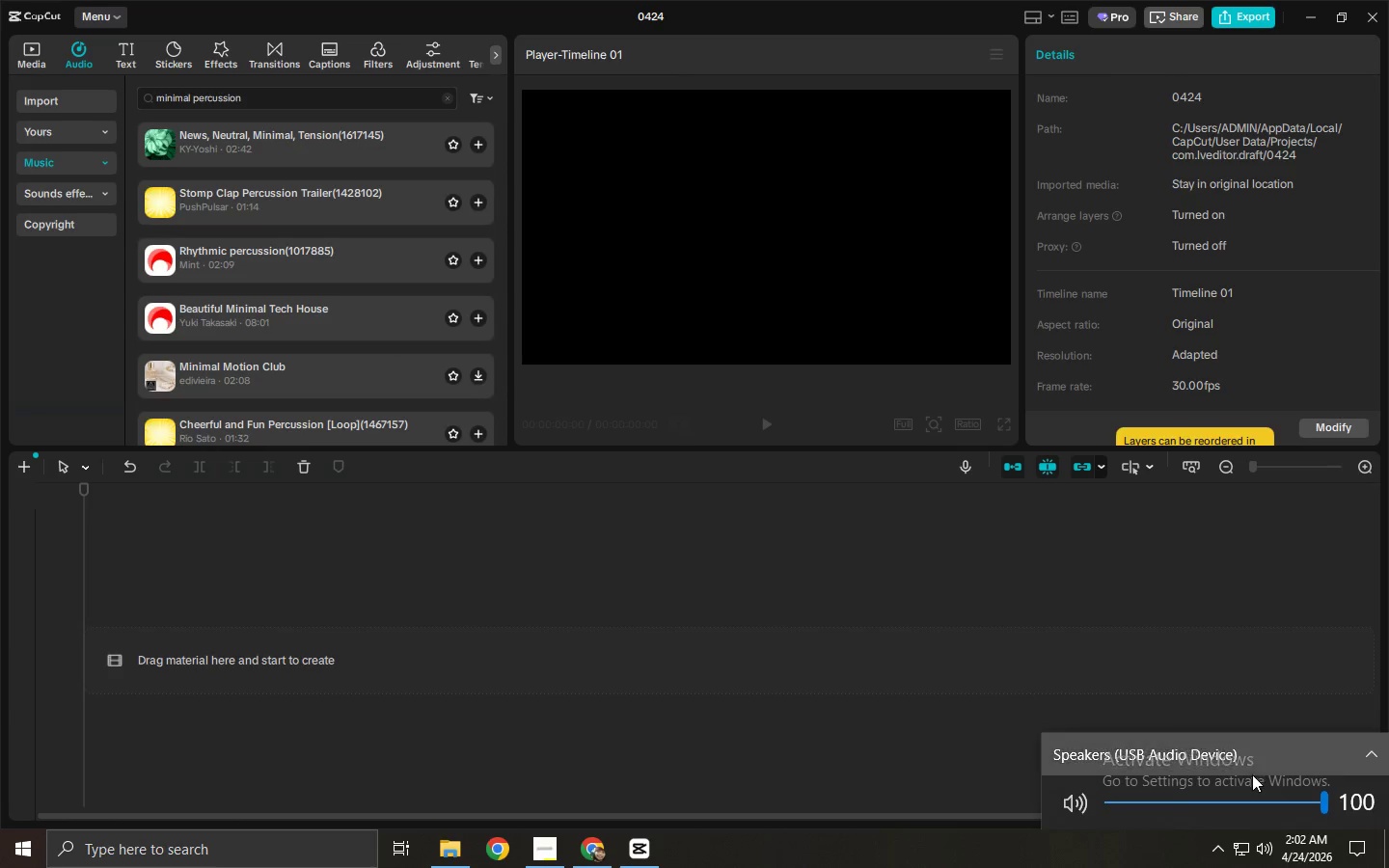 
left_click_drag(start_coordinate=[1259, 803], to_coordinate=[1239, 803])
 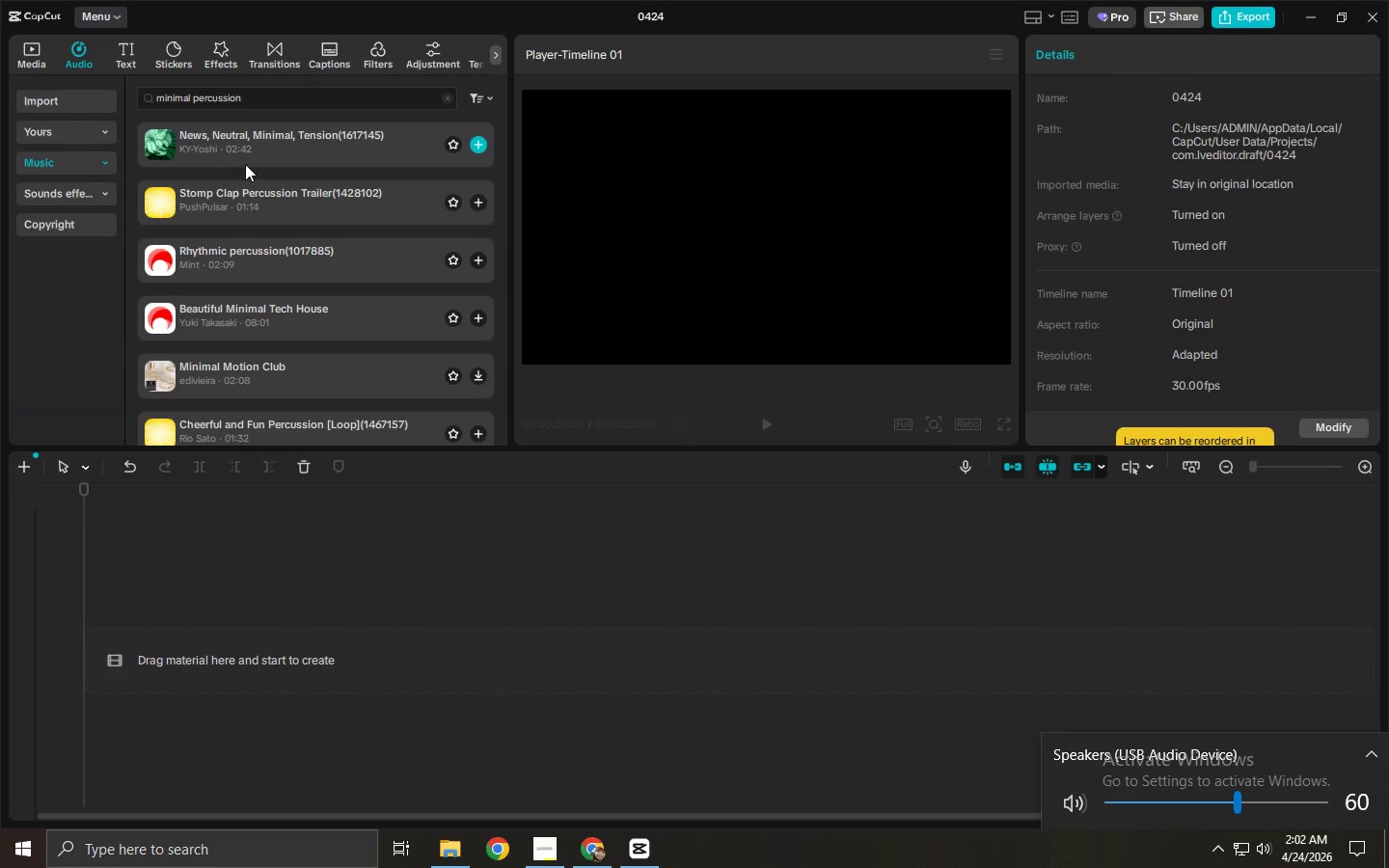 
left_click([269, 188])
 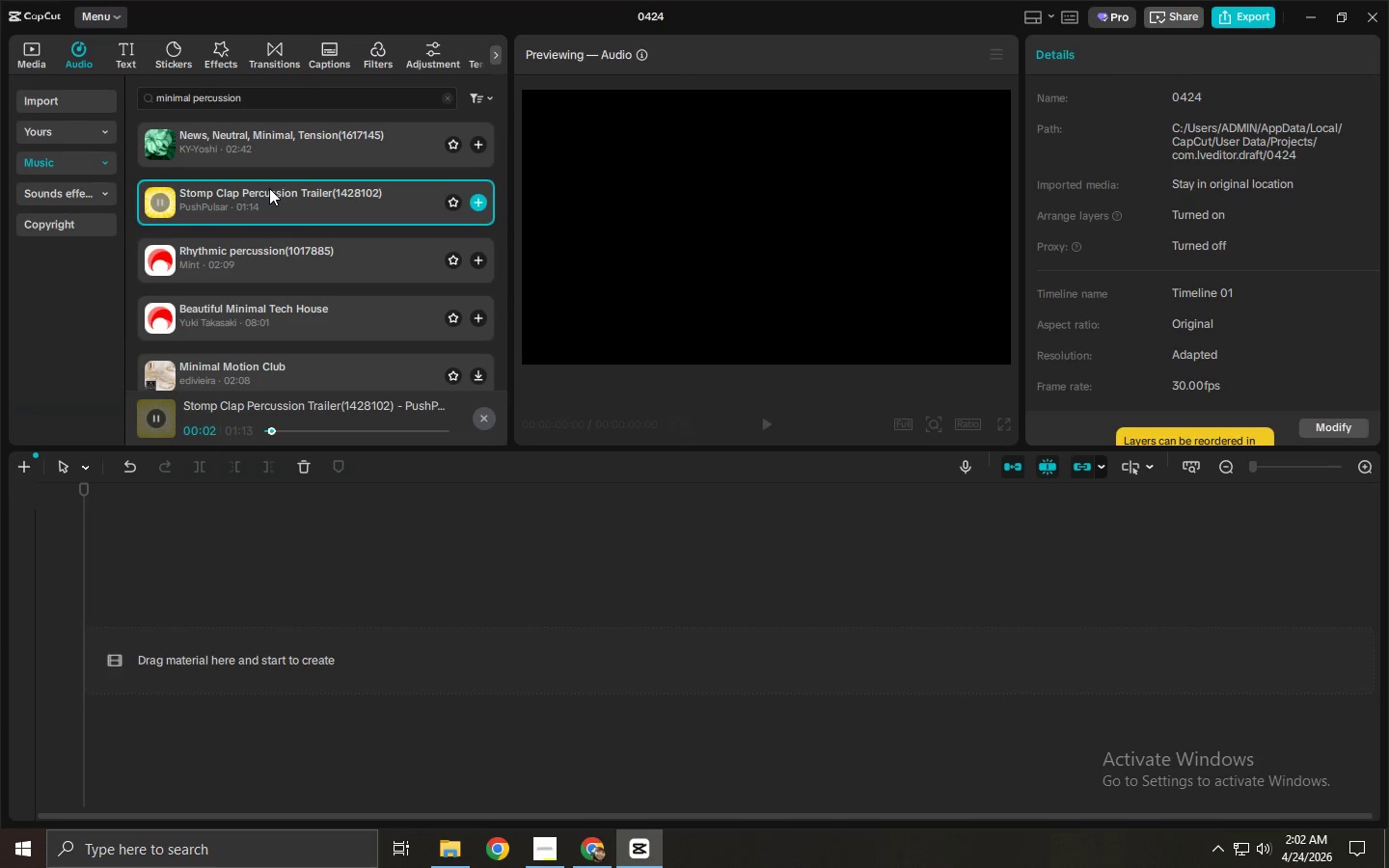 
left_click([269, 188])
 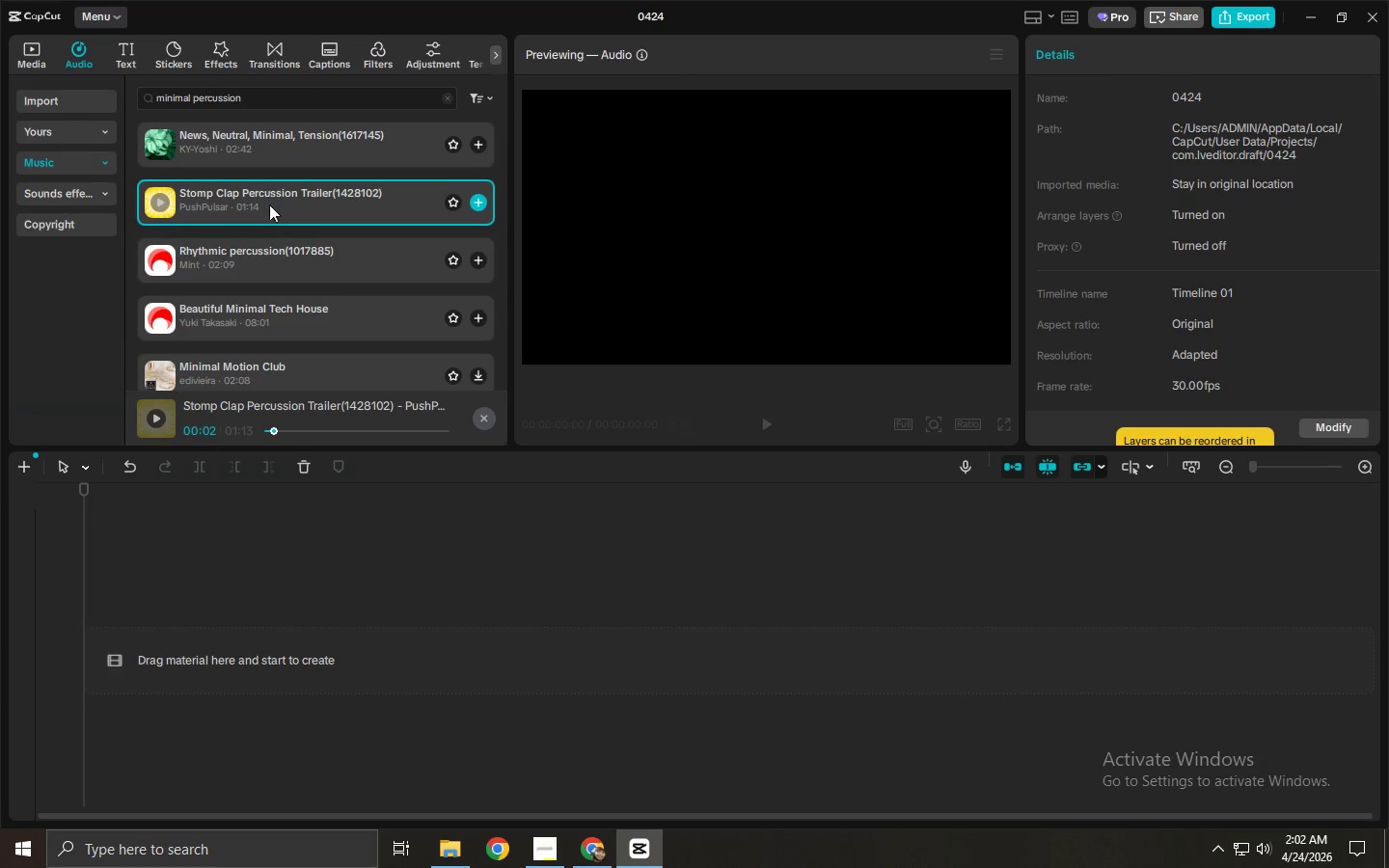 
left_click([266, 240])
 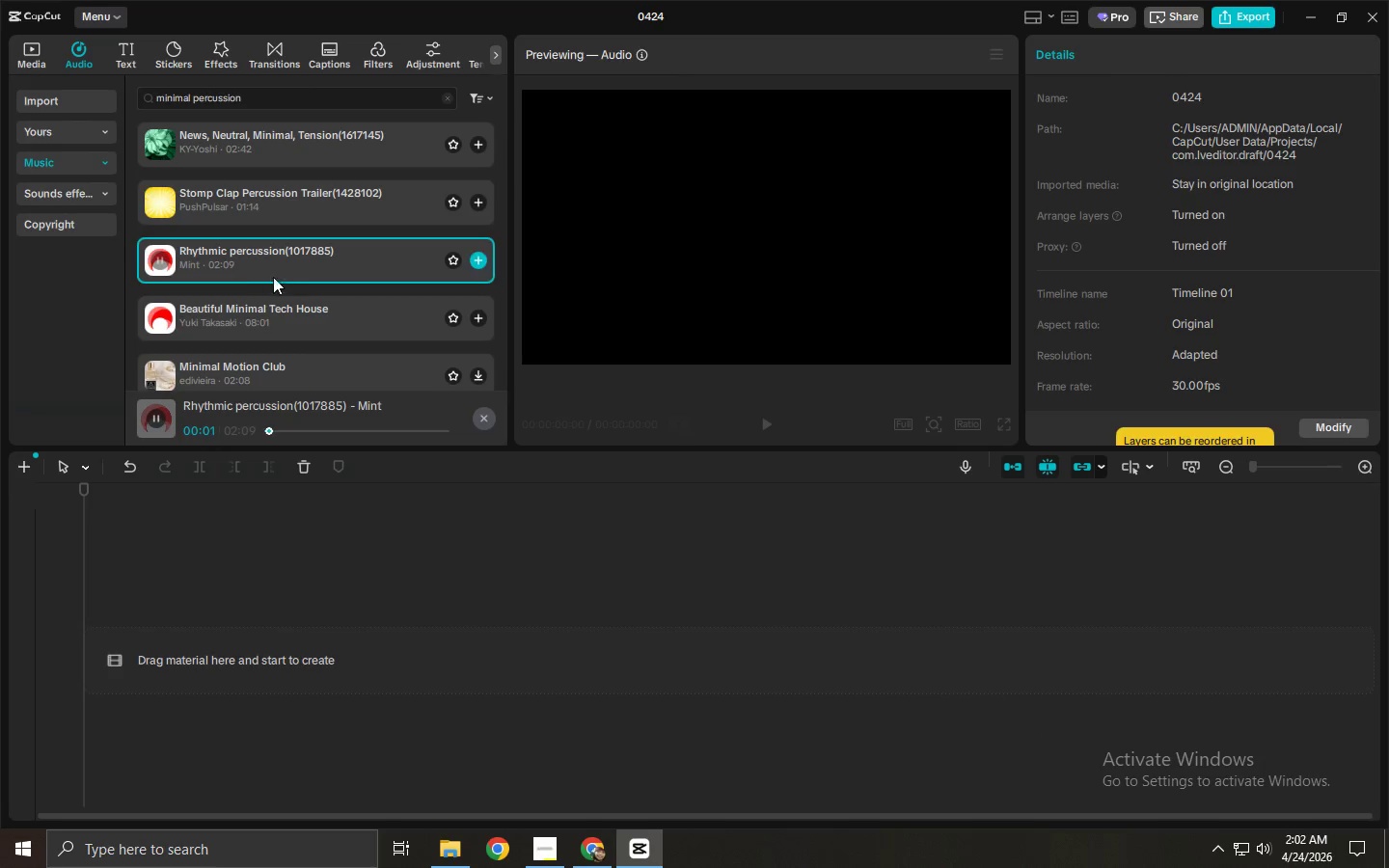 
left_click([282, 314])
 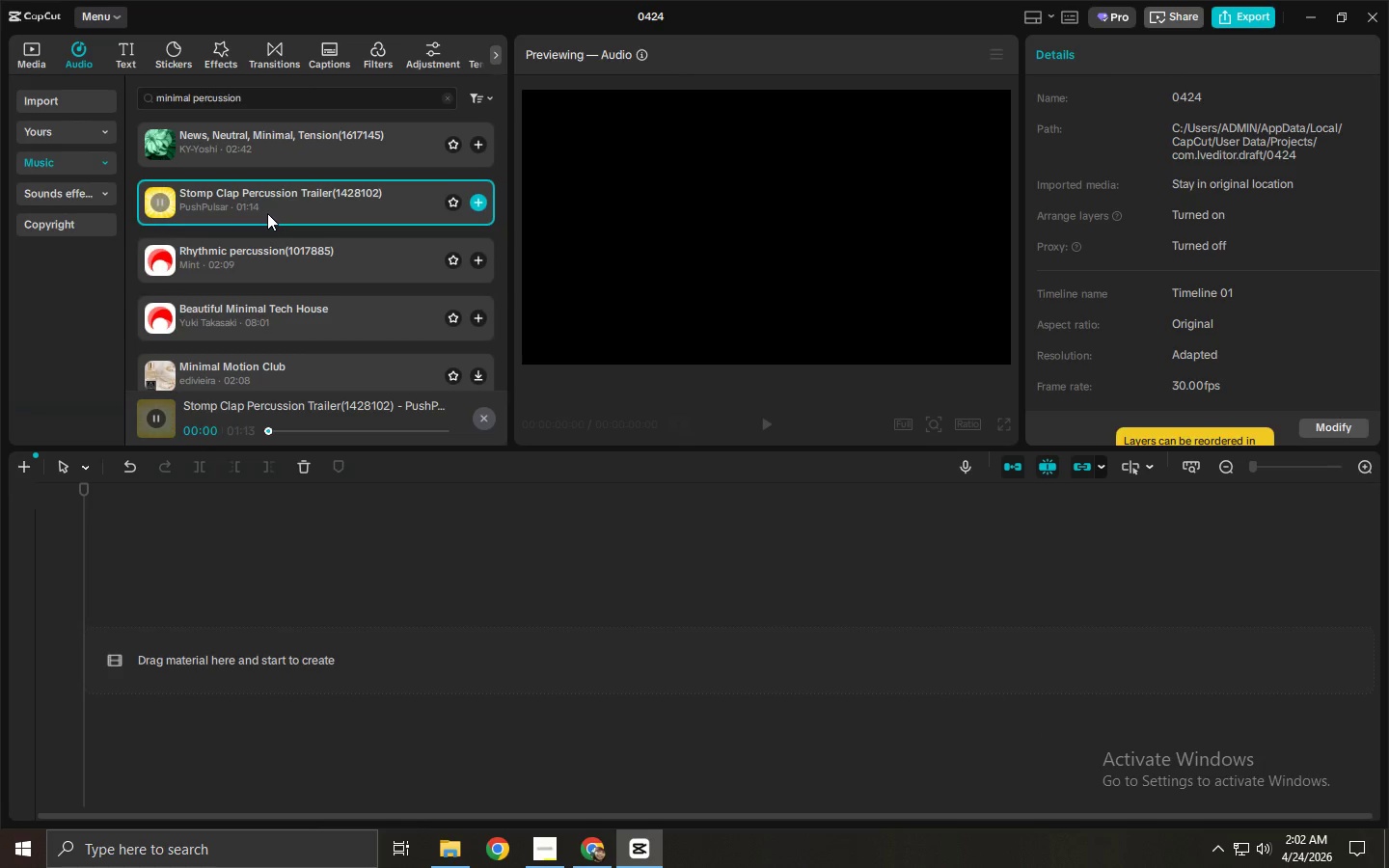 
wait(6.52)
 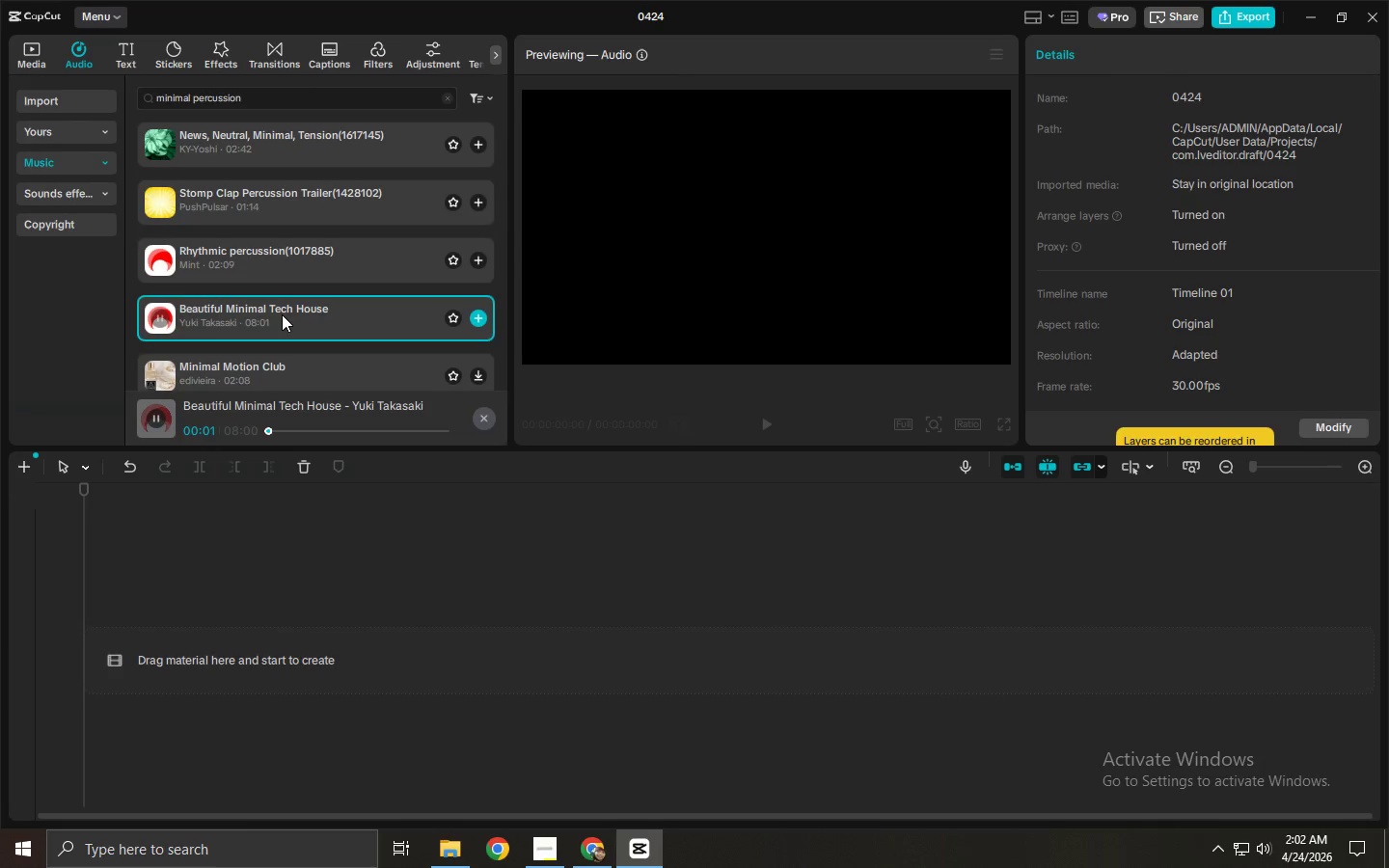 
left_click([265, 147])
 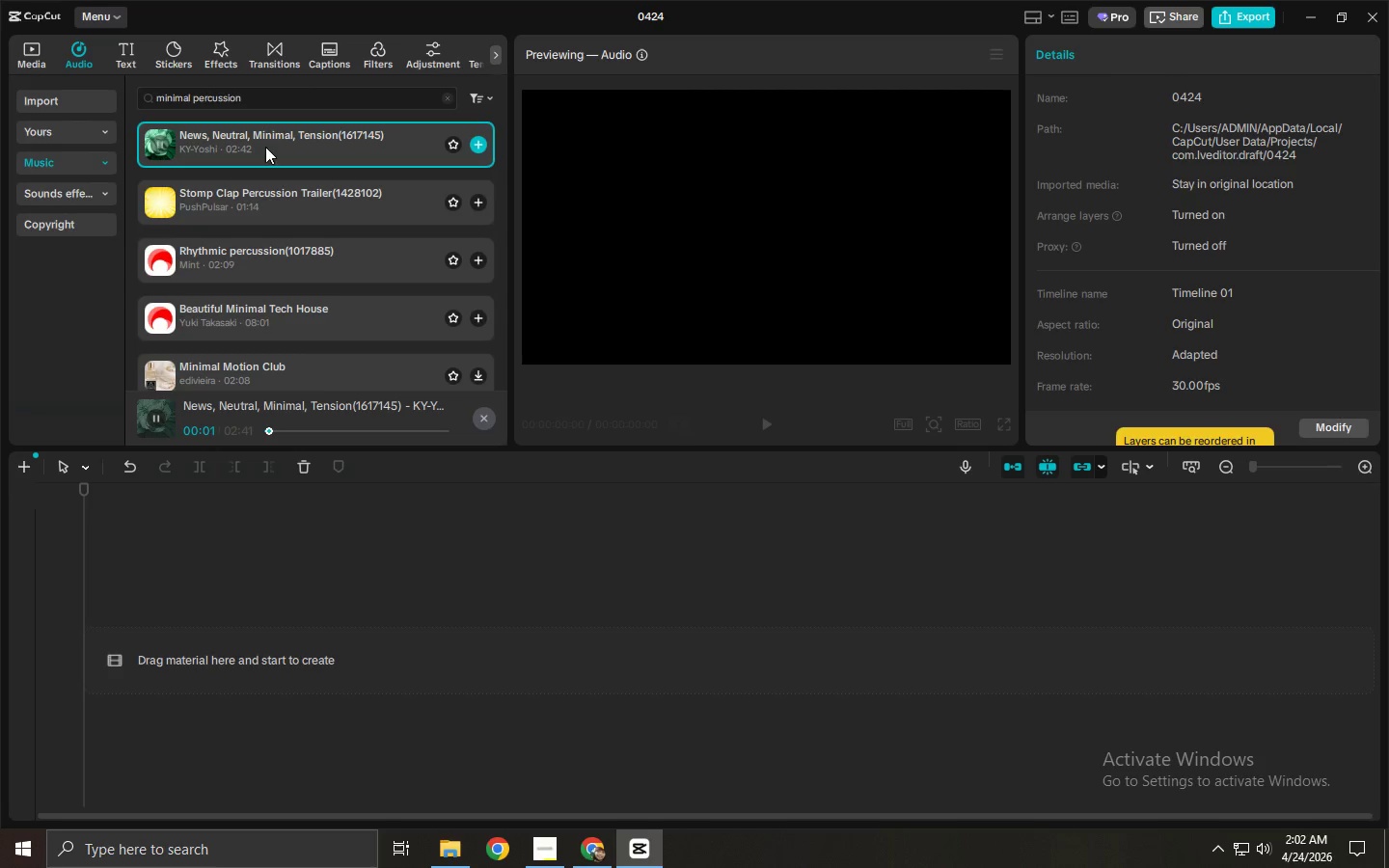 
left_click([293, 427])
 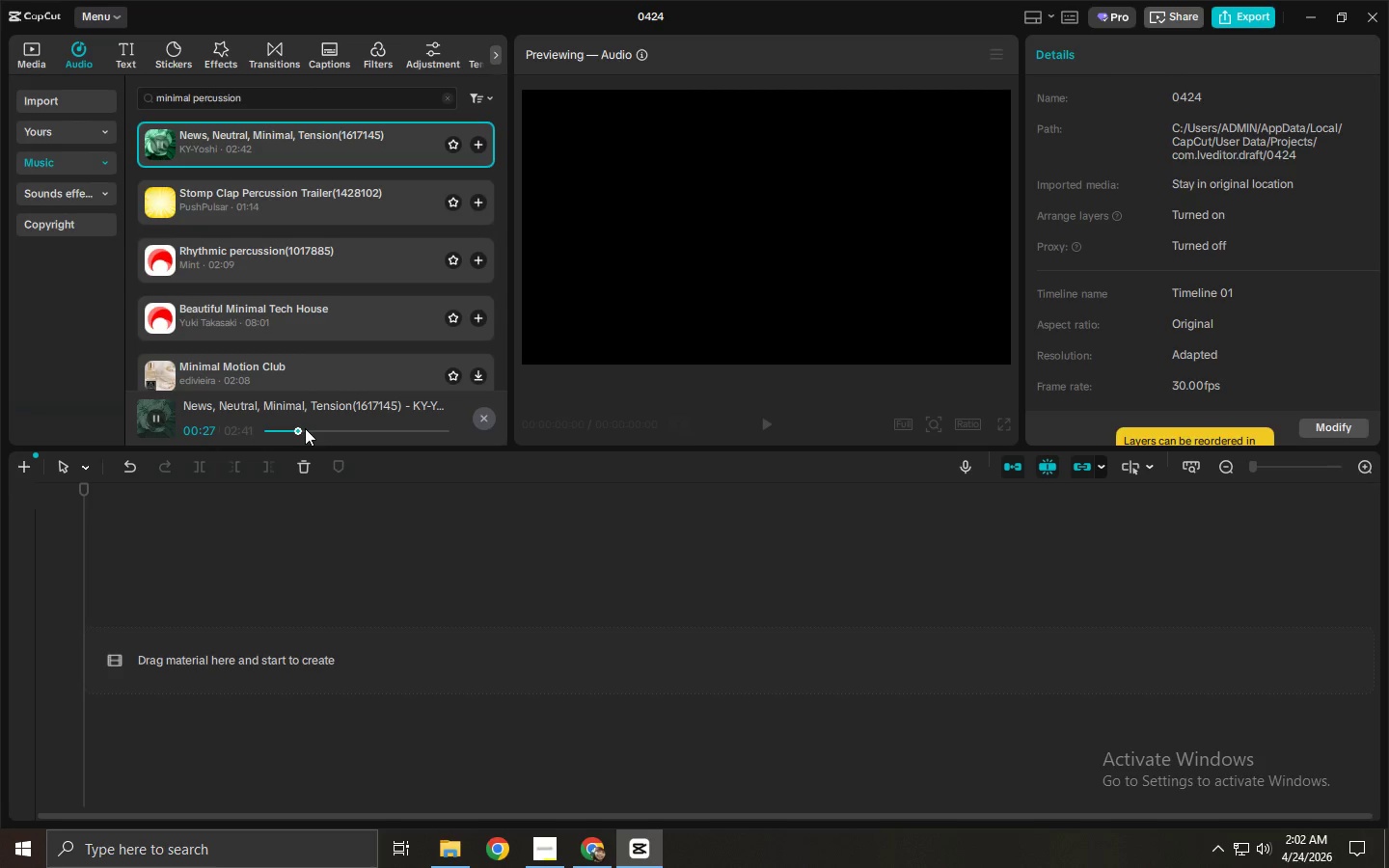 
wait(6.25)
 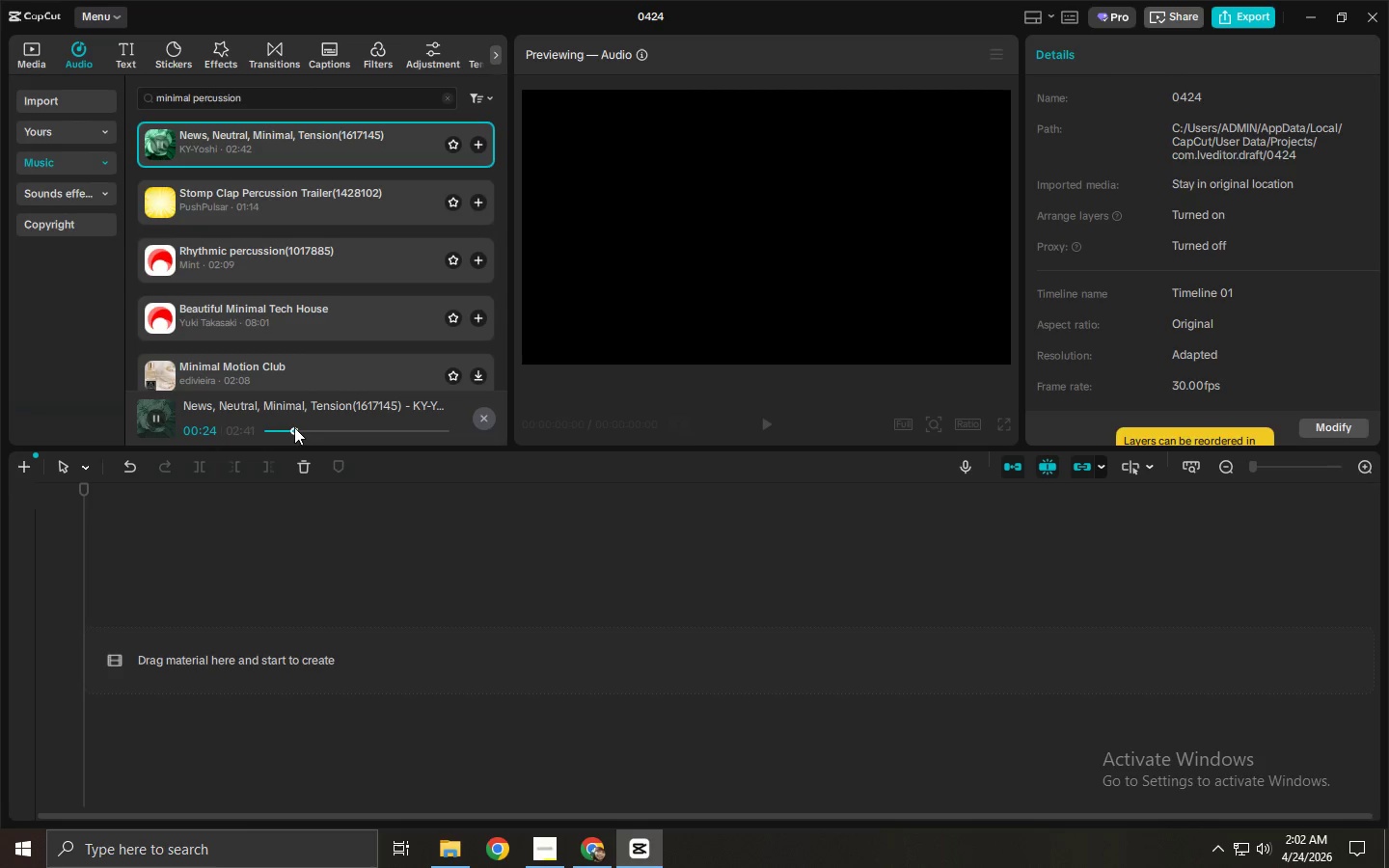 
key(Alt+AltLeft)
 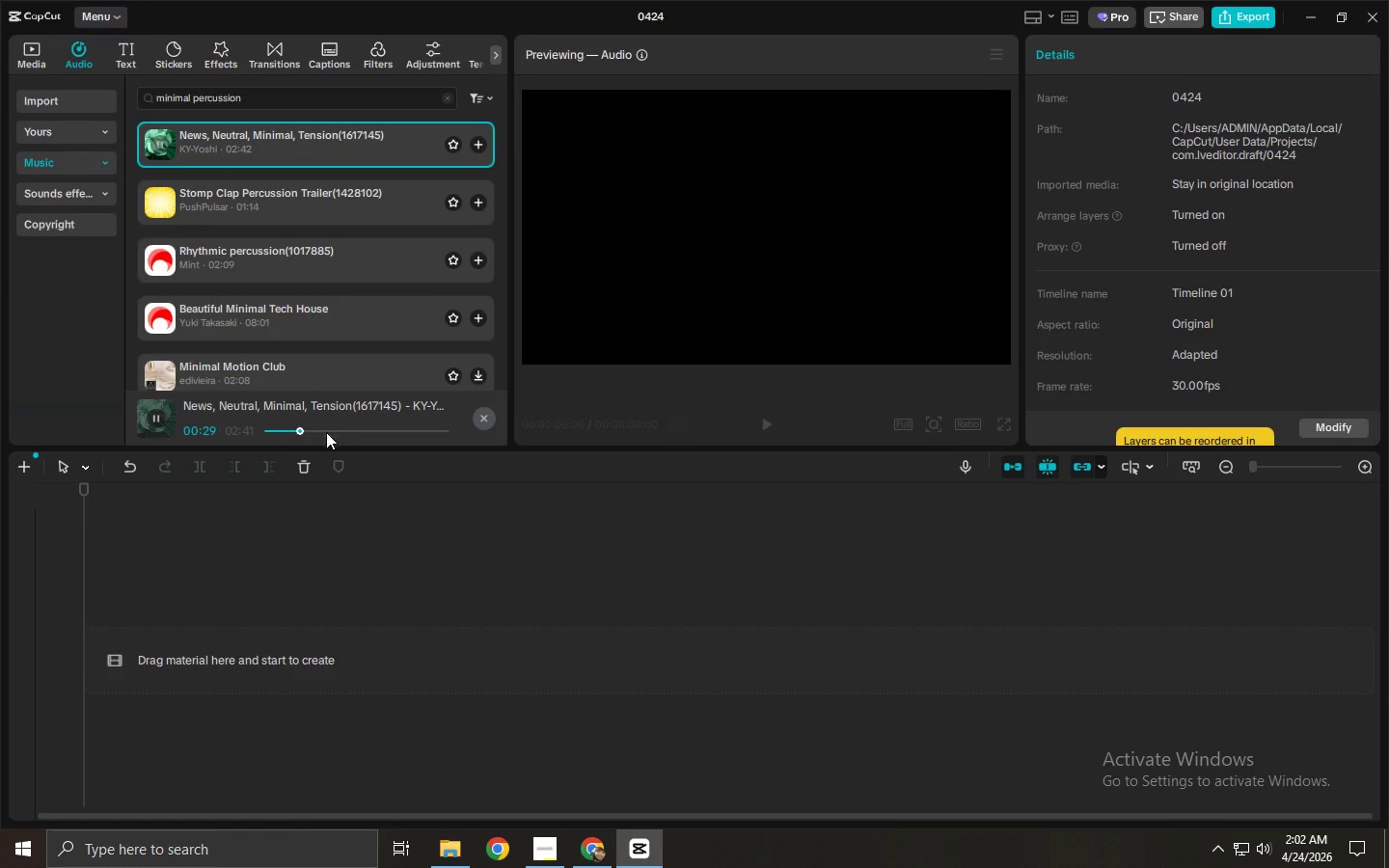 
key(Alt+Tab)
 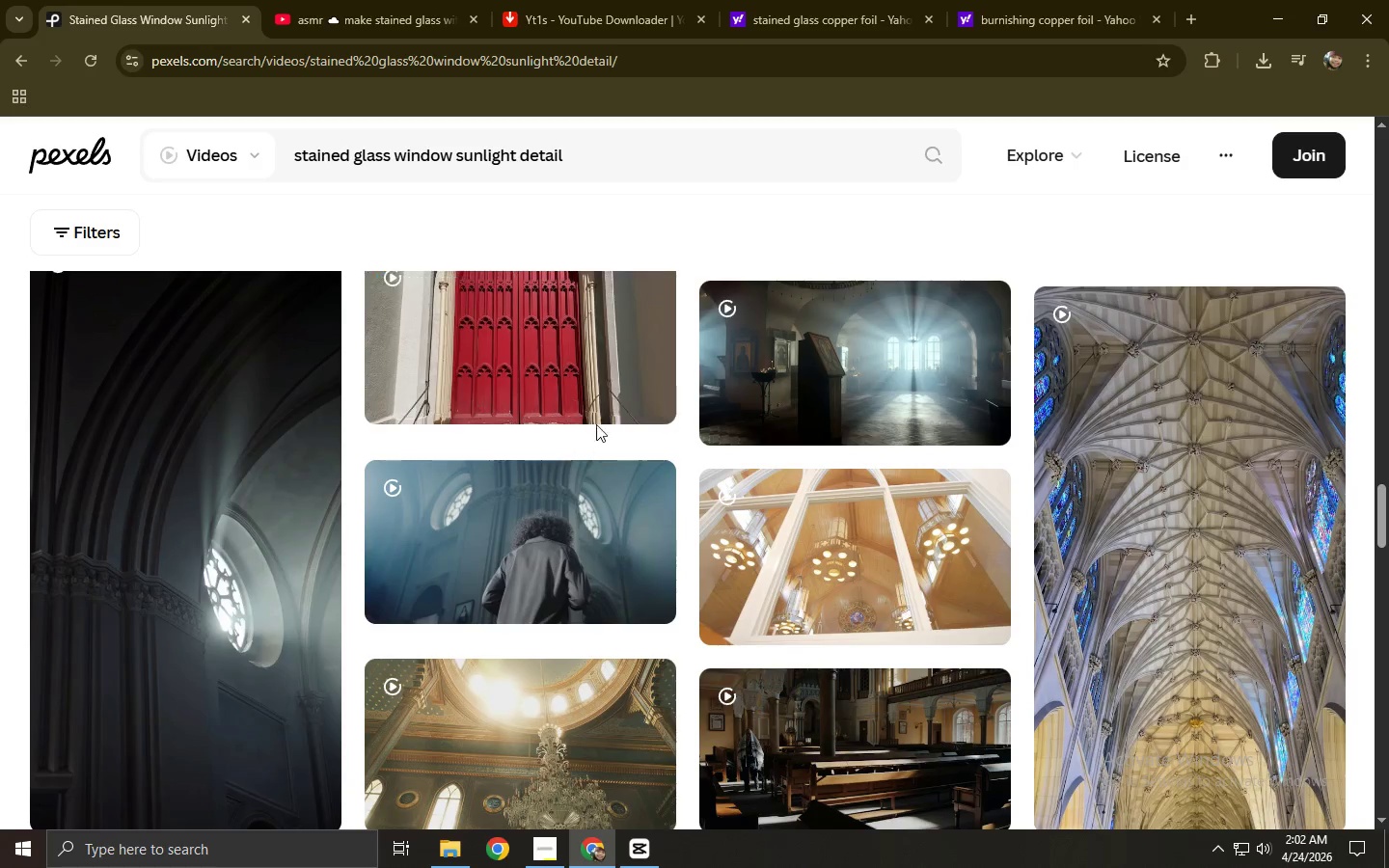 
key(Alt+Tab)
 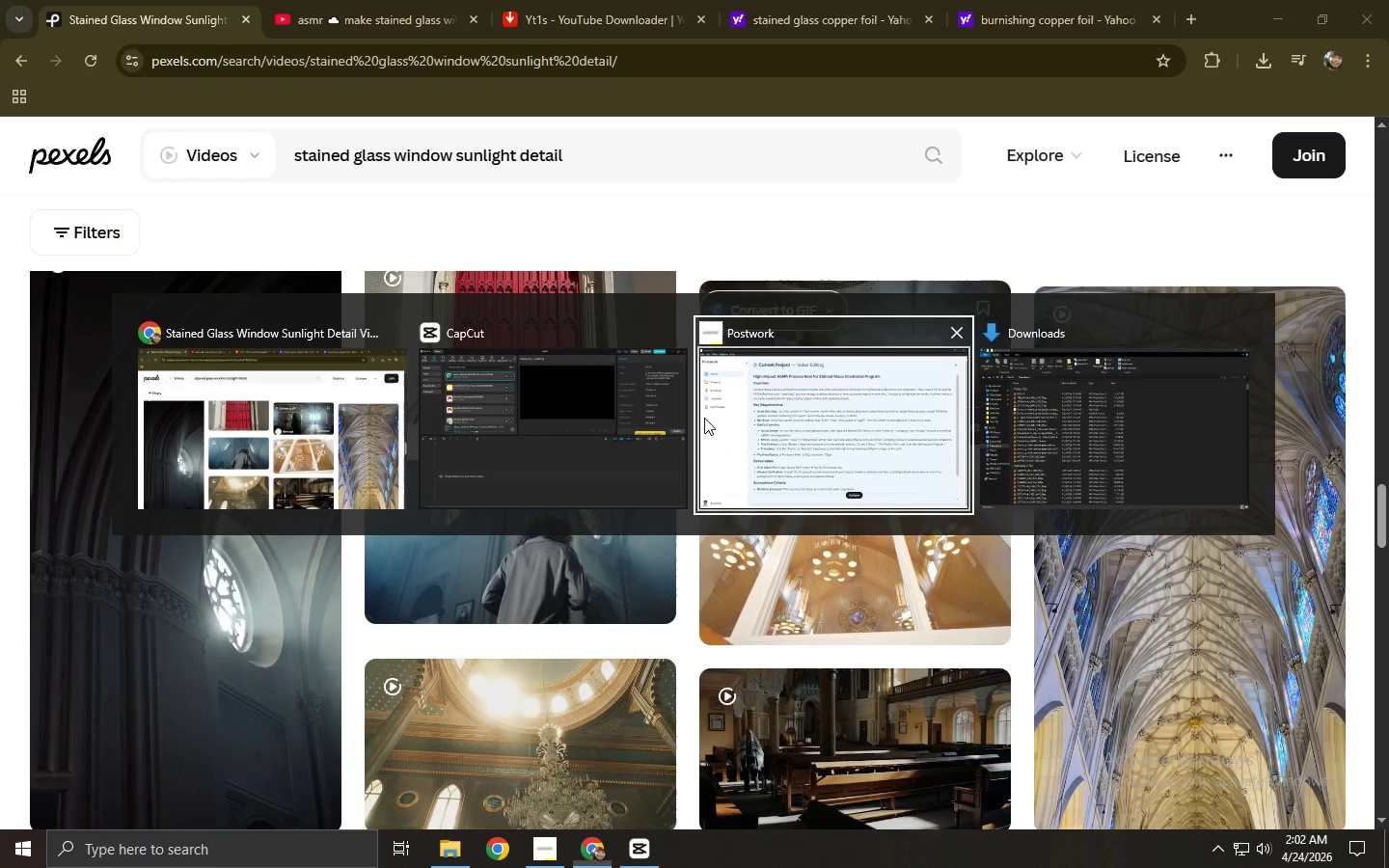 
key(Alt+Tab)